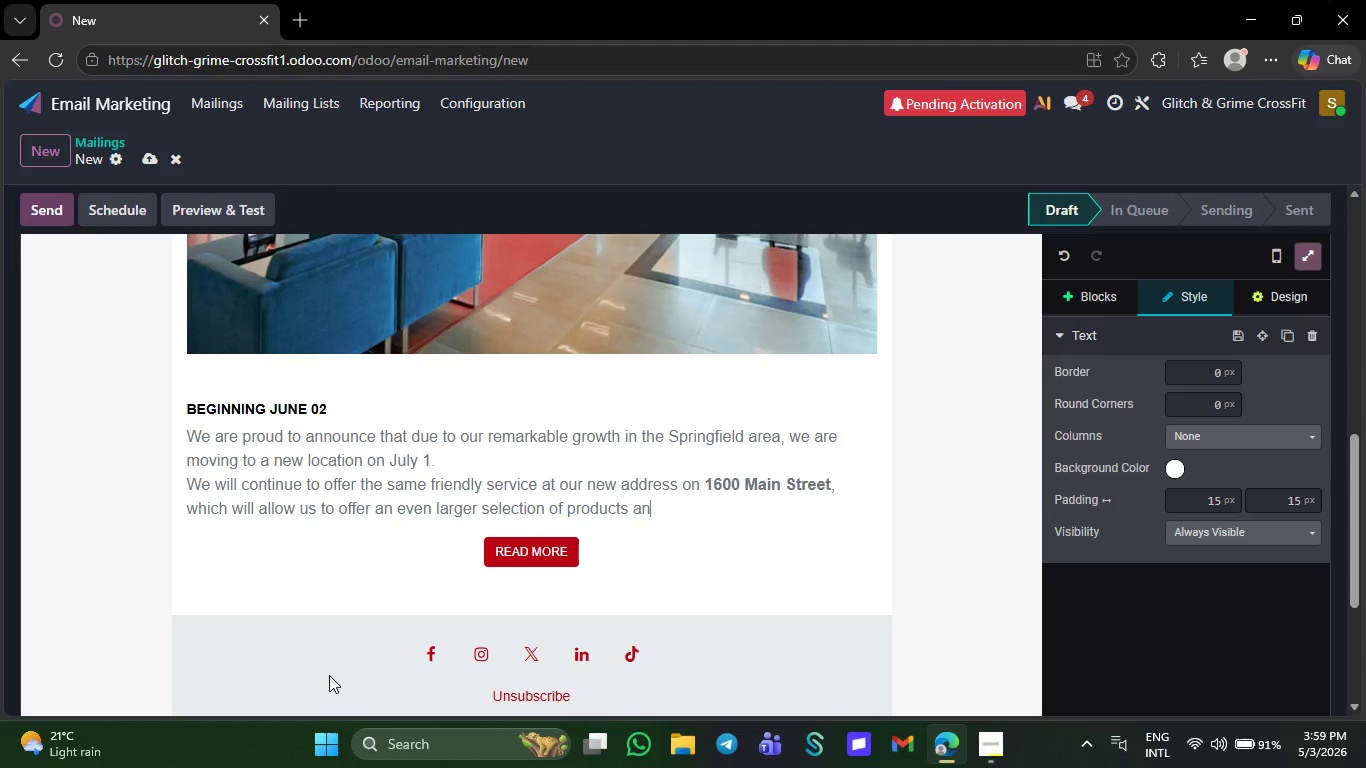 
key(Backspace)
 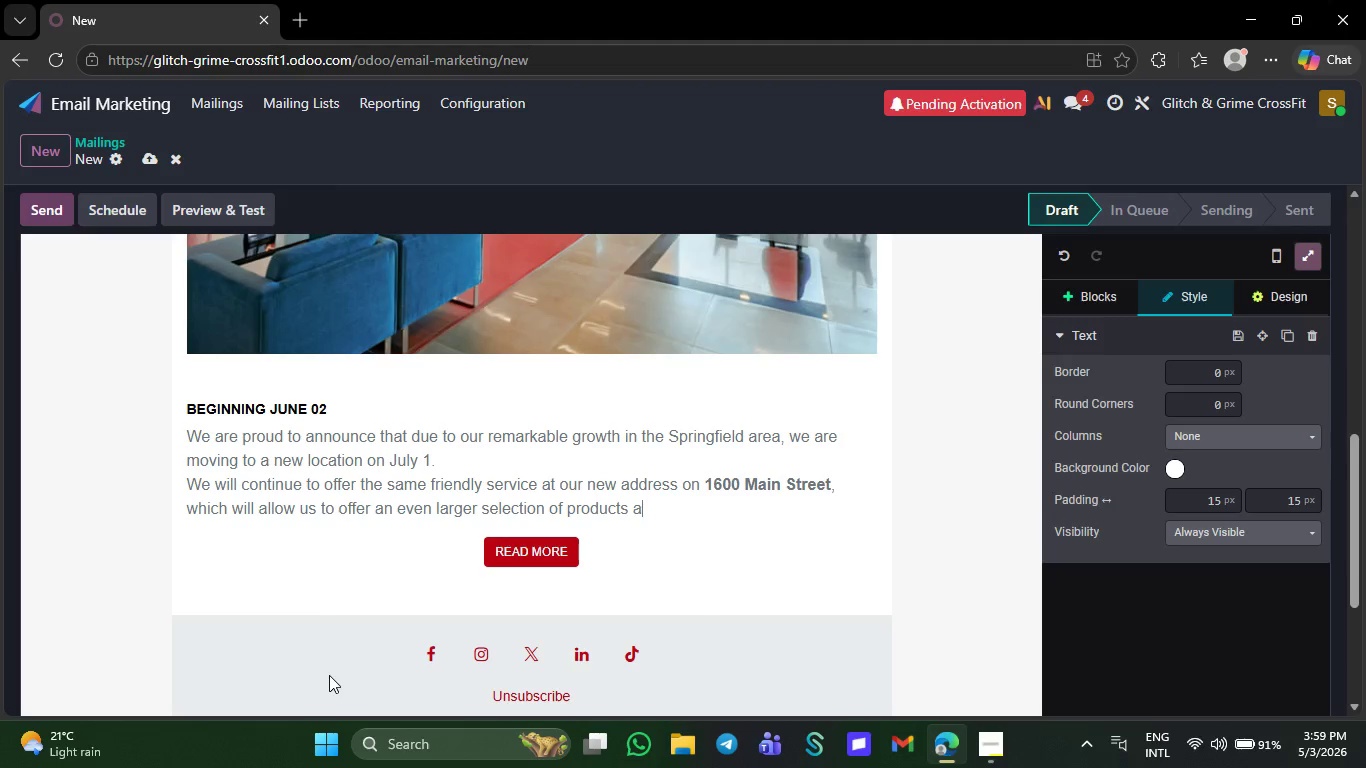 
key(Backspace)
 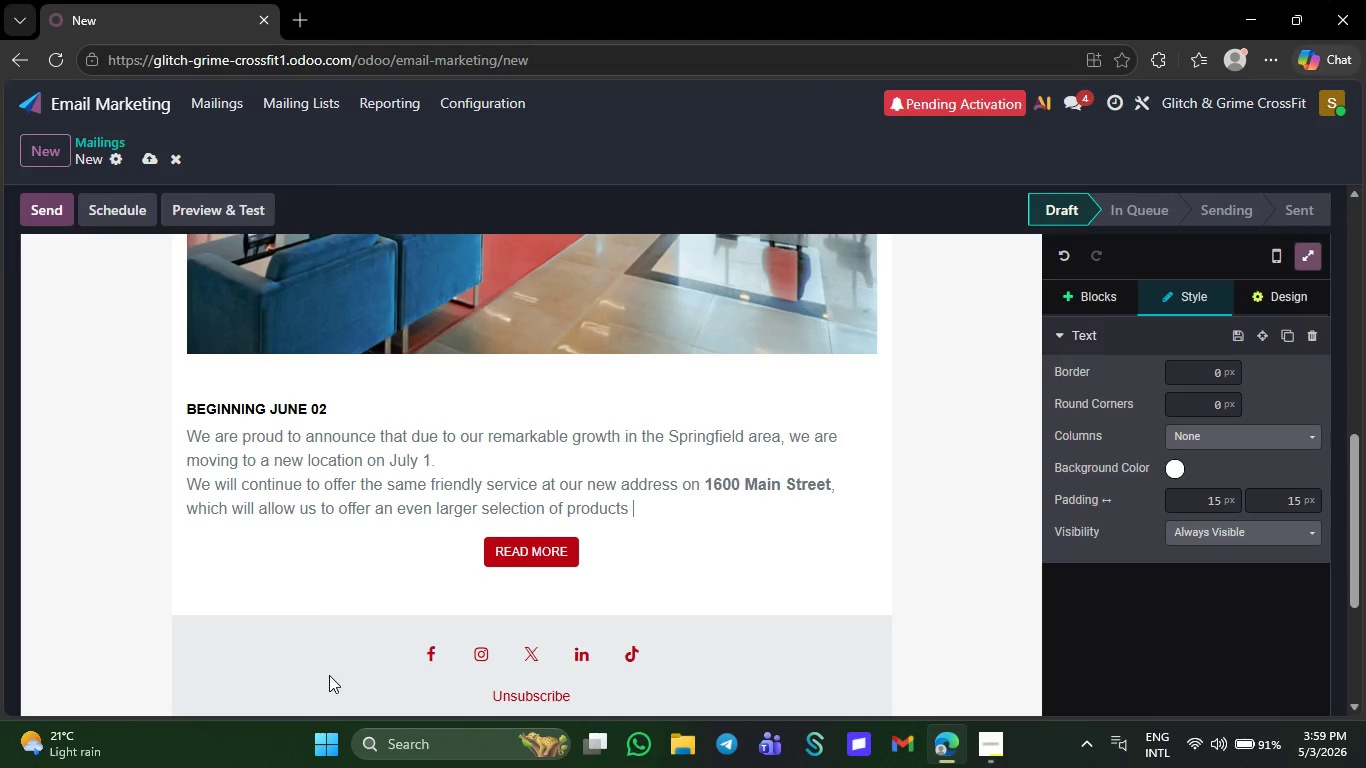 
key(Backspace)
 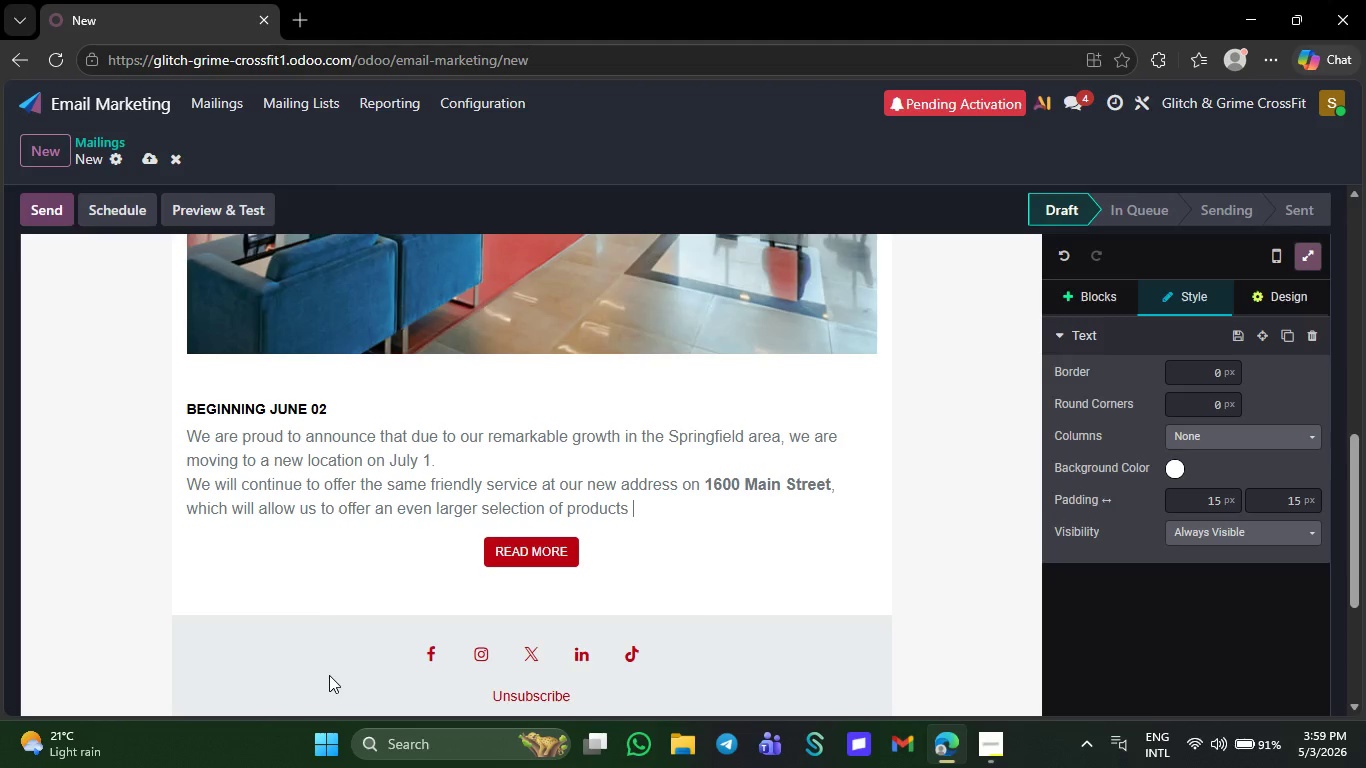 
key(Backspace)
 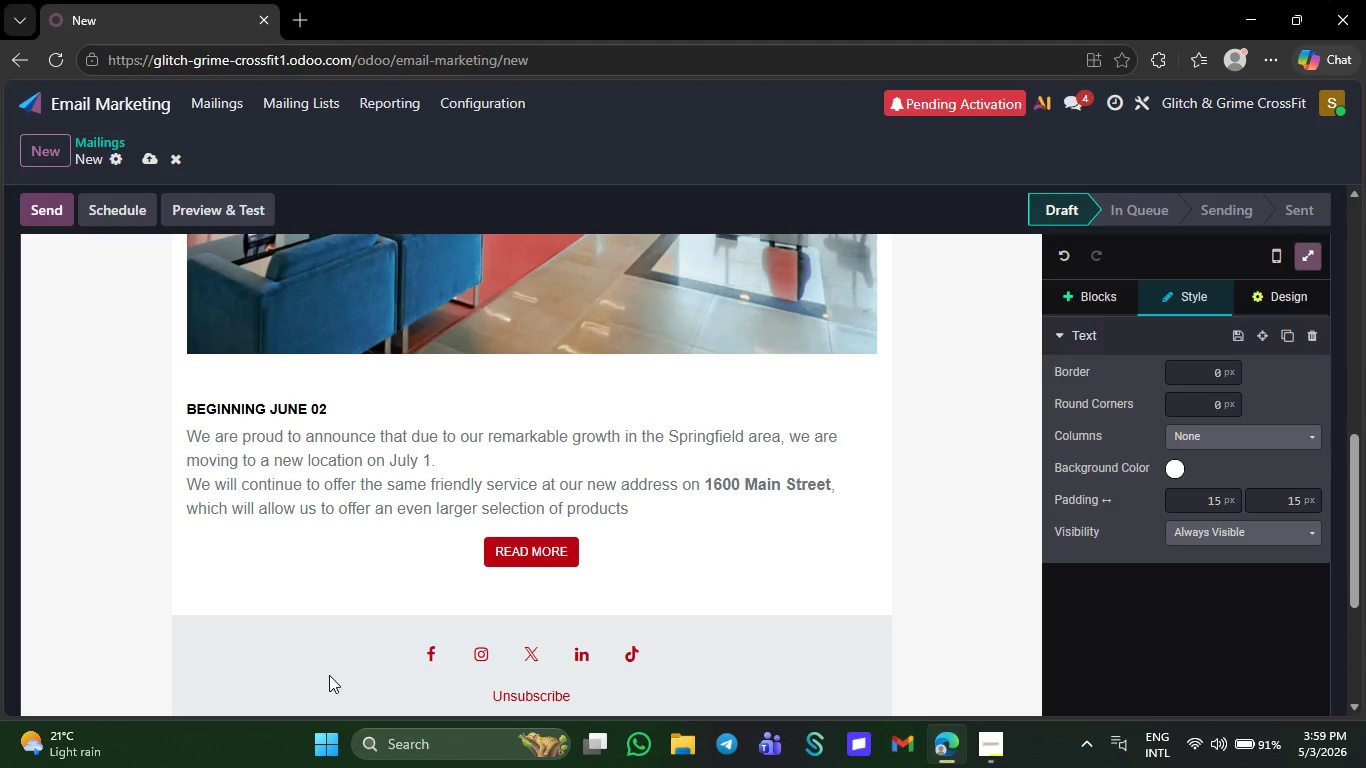 
hold_key(key=Backspace, duration=0.39)
 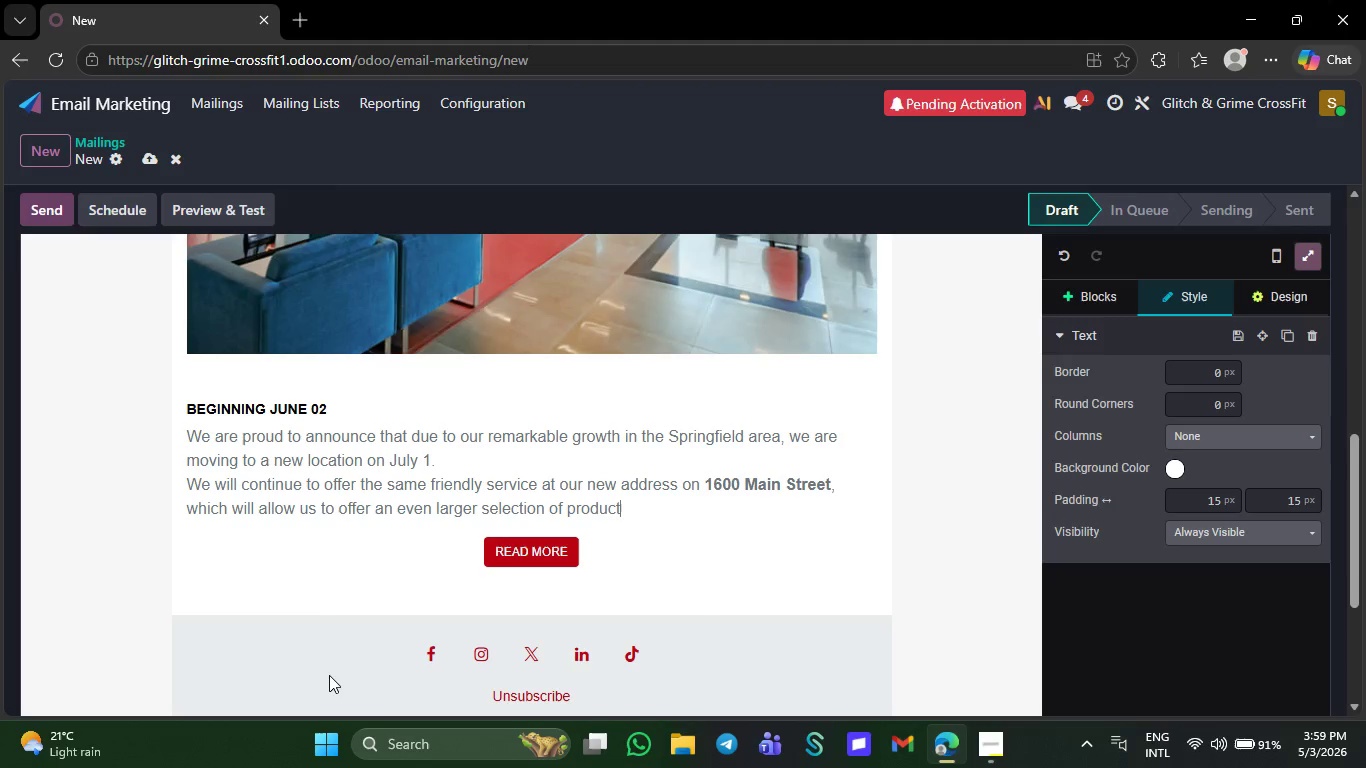 
key(Backspace)
 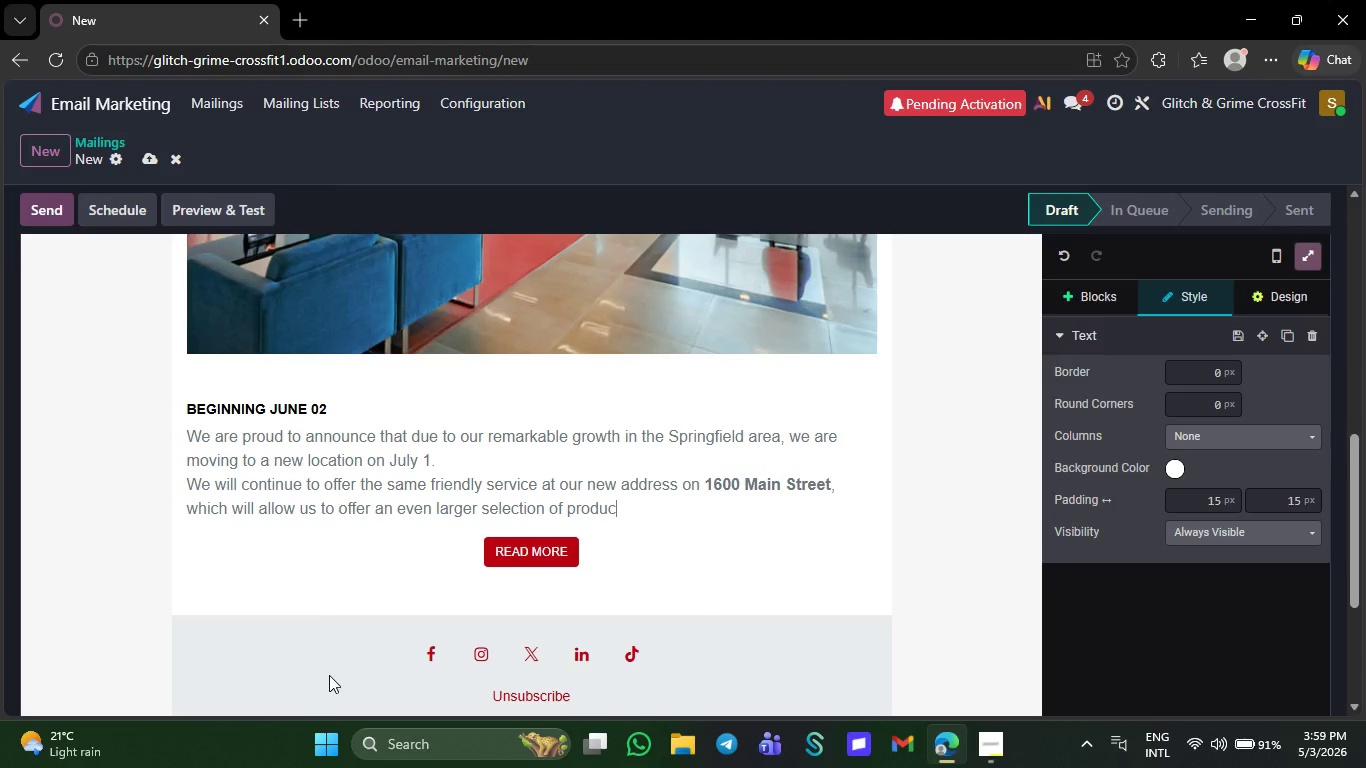 
key(Backspace)
 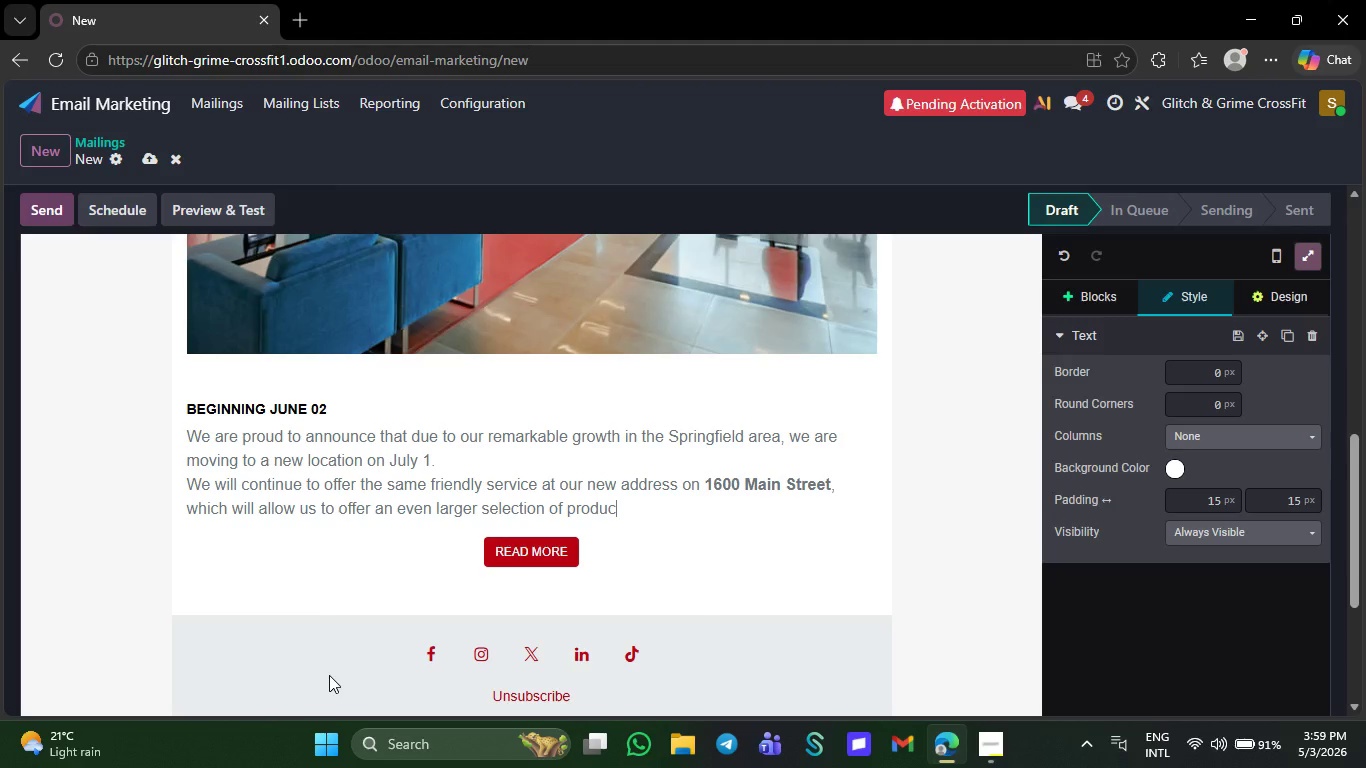 
key(Backspace)
 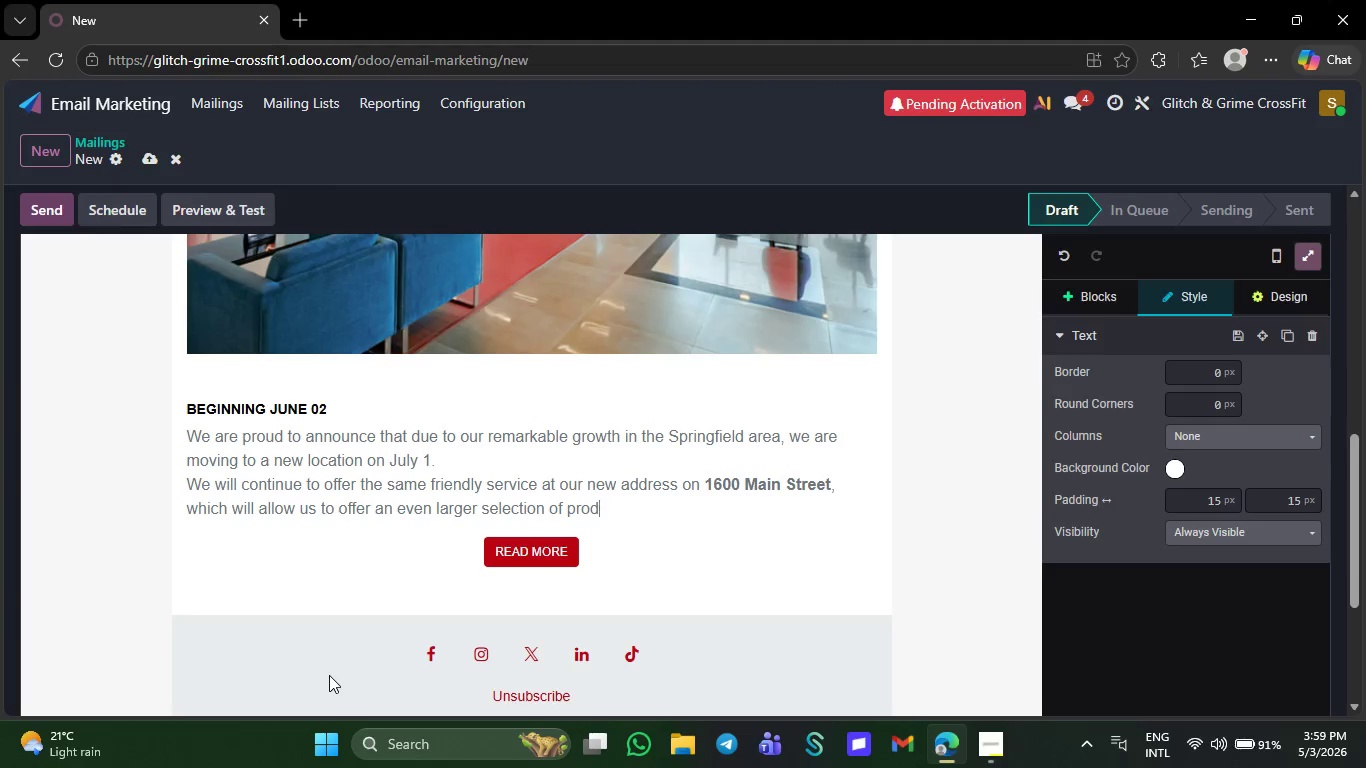 
key(Backspace)
 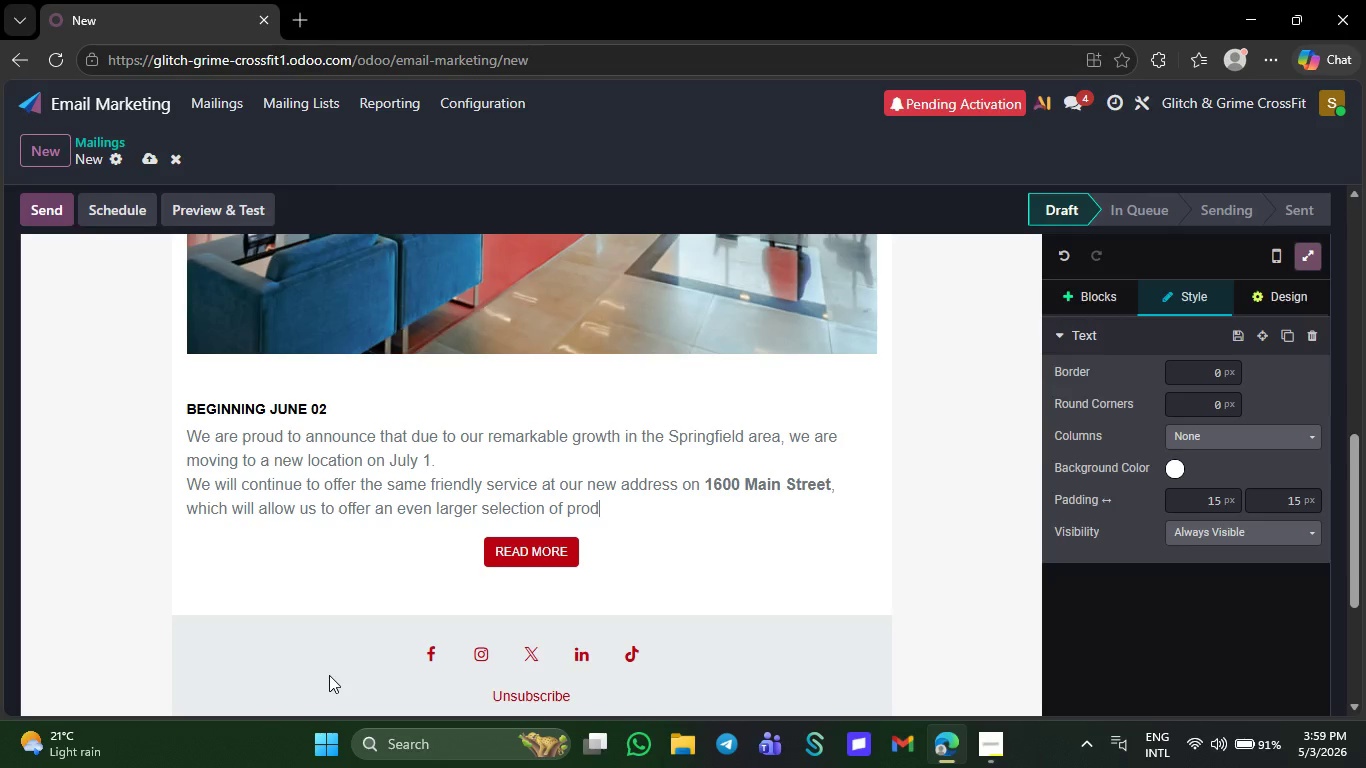 
key(Backspace)
 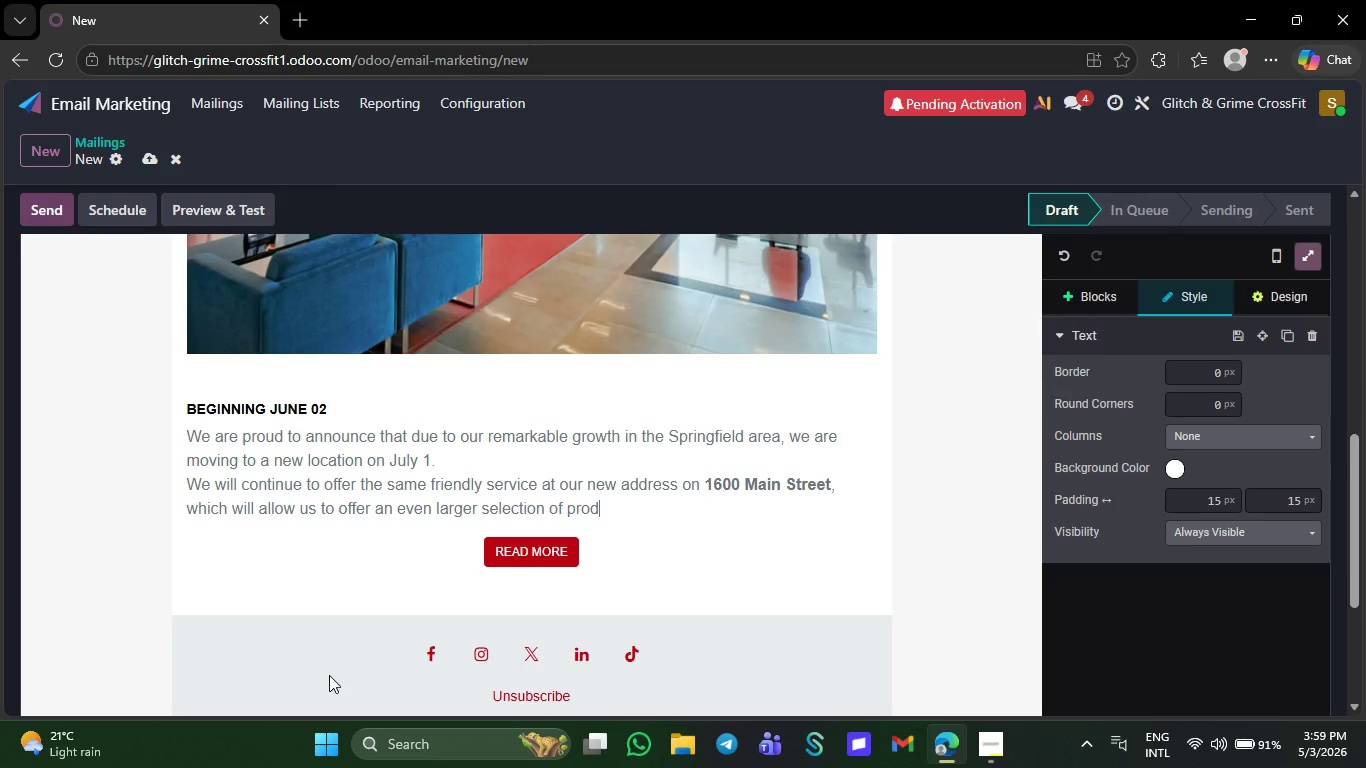 
key(Backspace)
 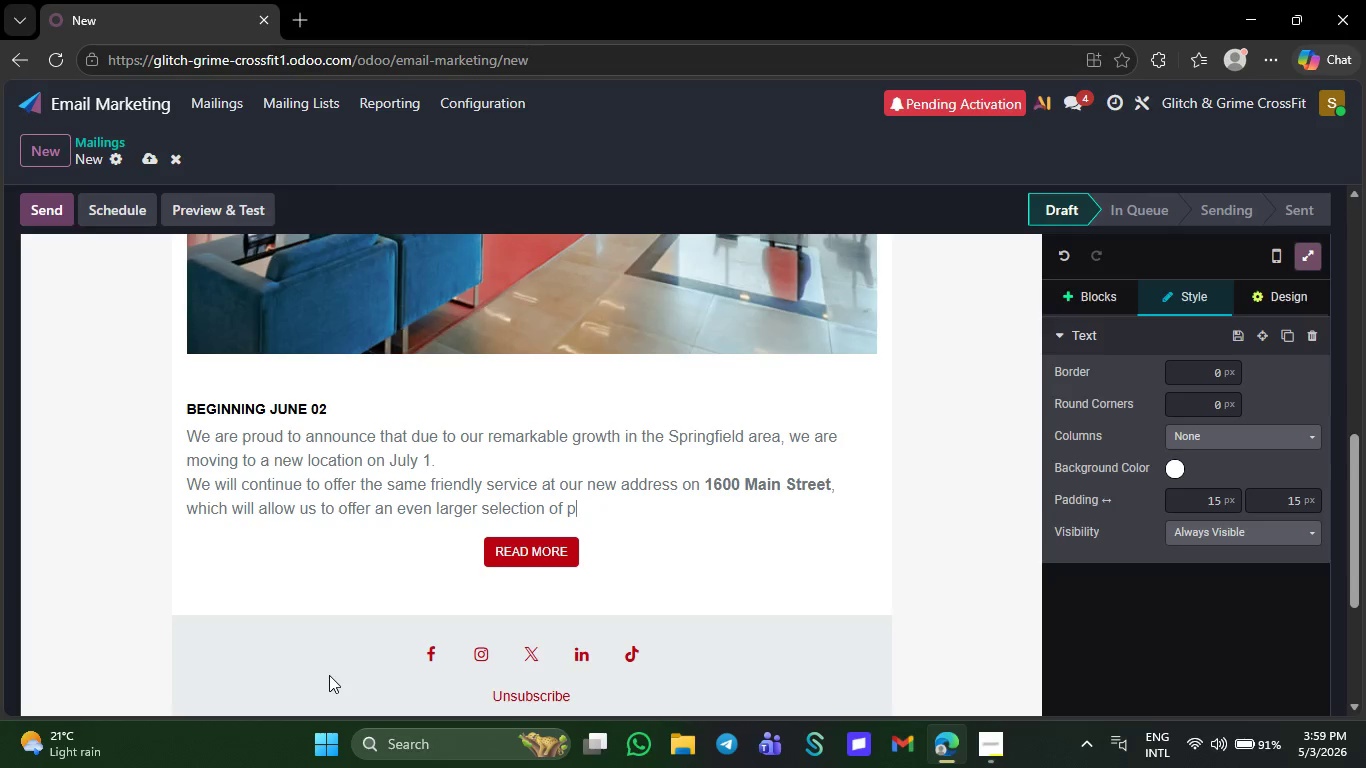 
key(Backspace)
 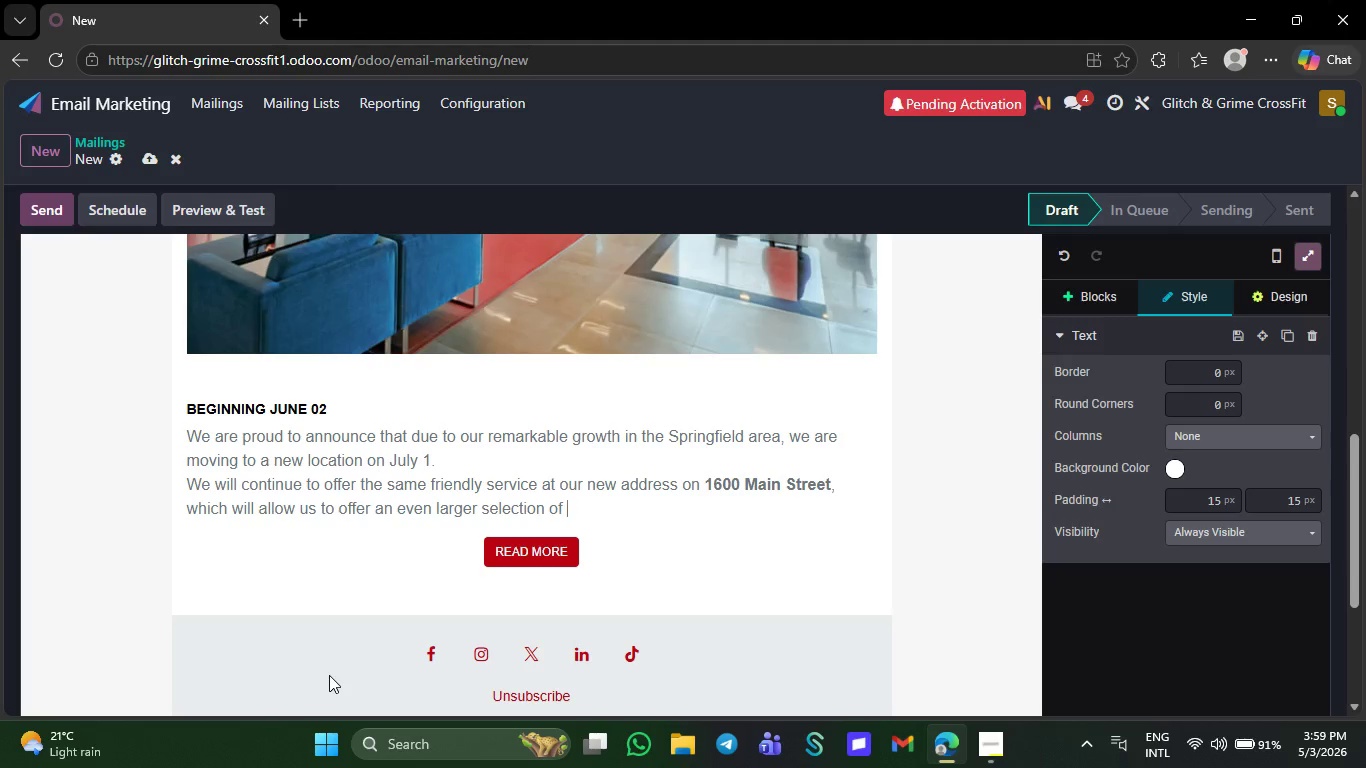 
key(Backspace)
 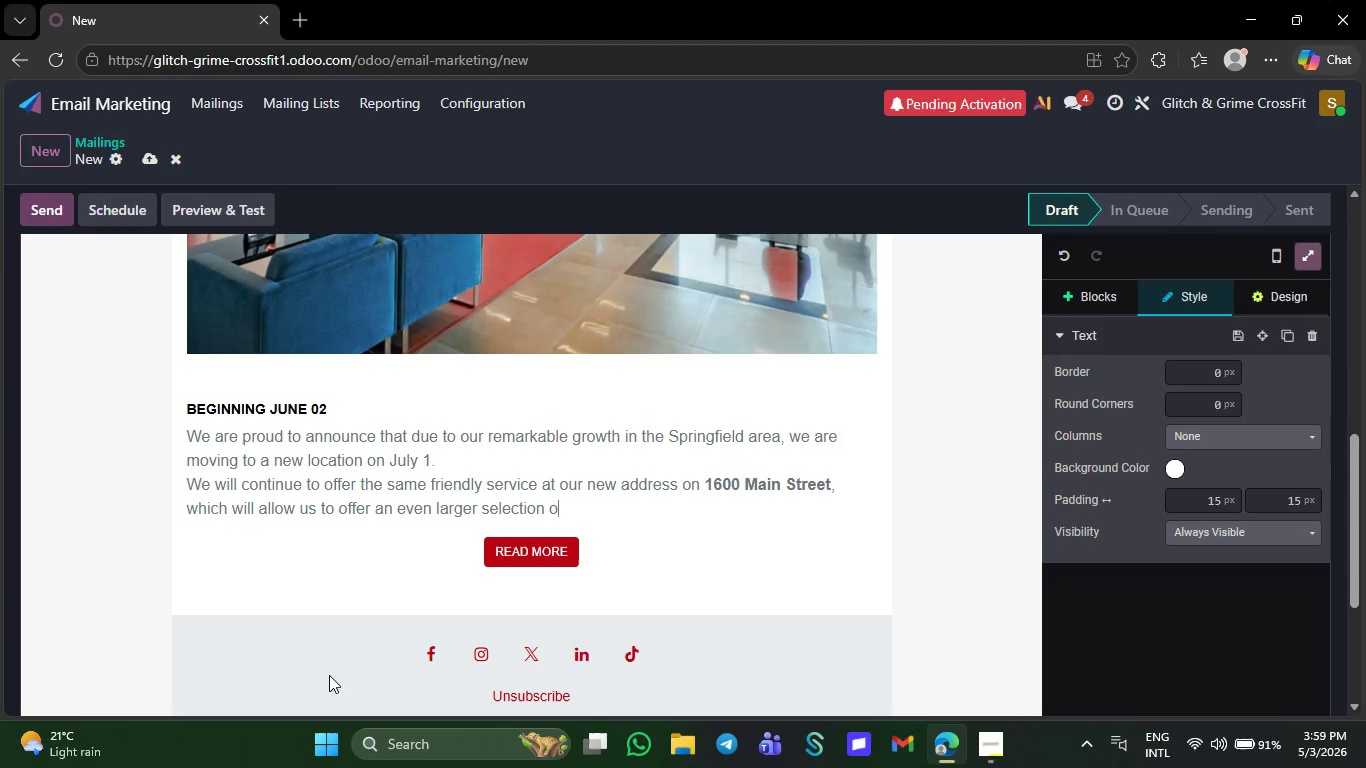 
key(Backspace)
 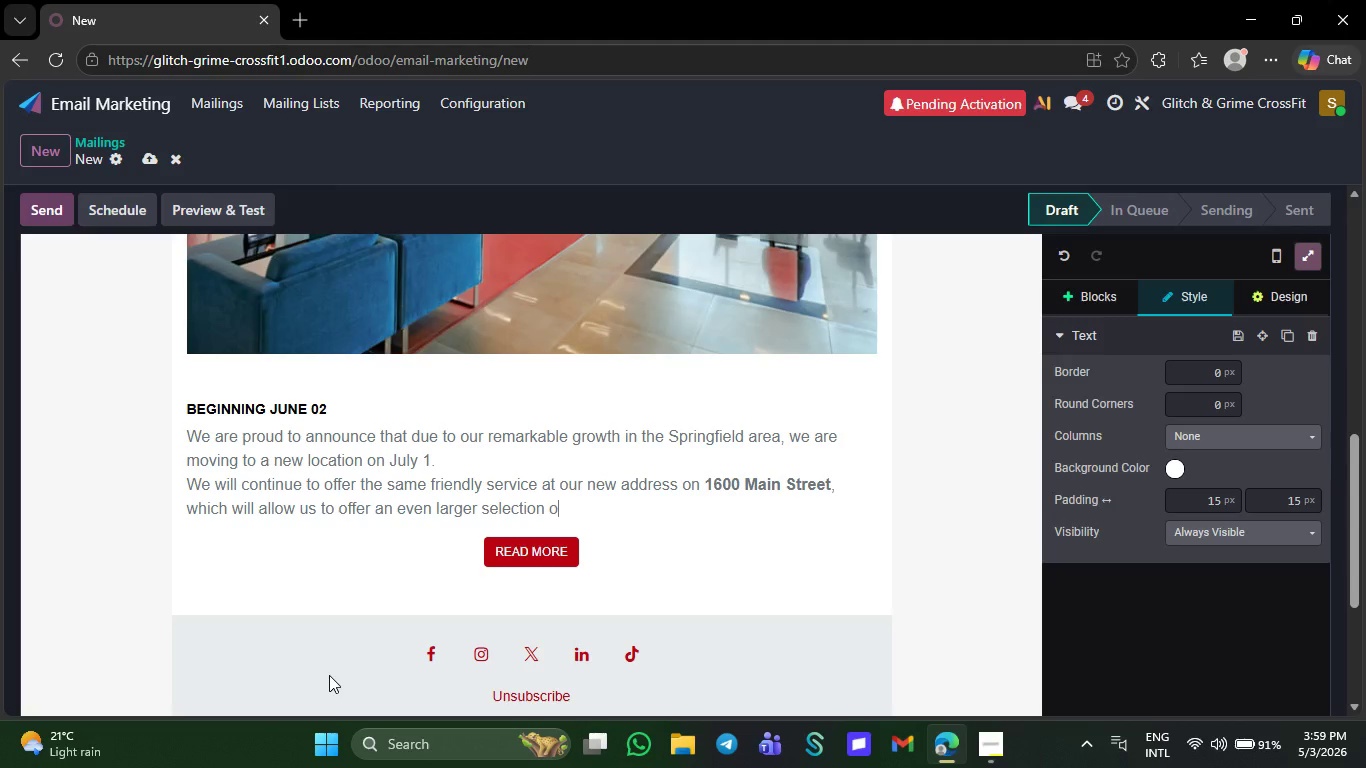 
key(Backspace)
 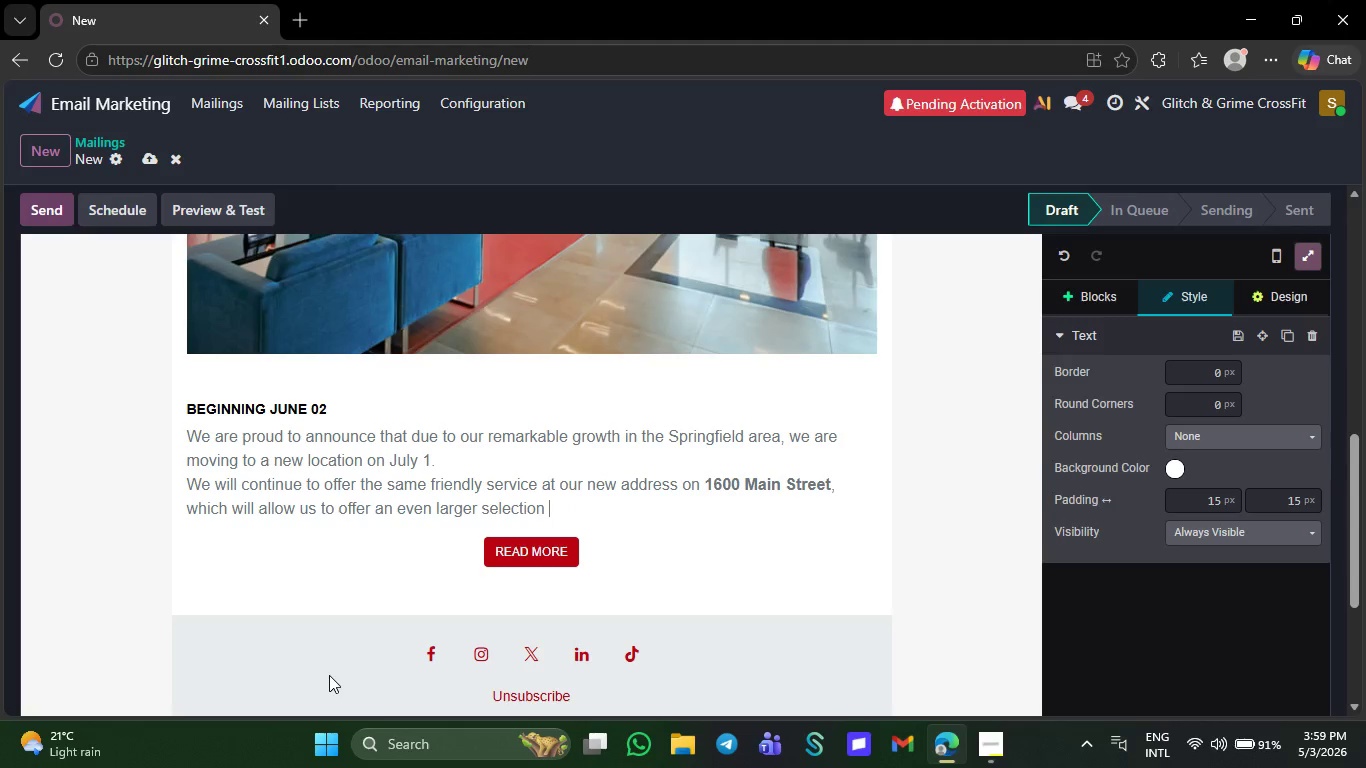 
key(Backspace)
 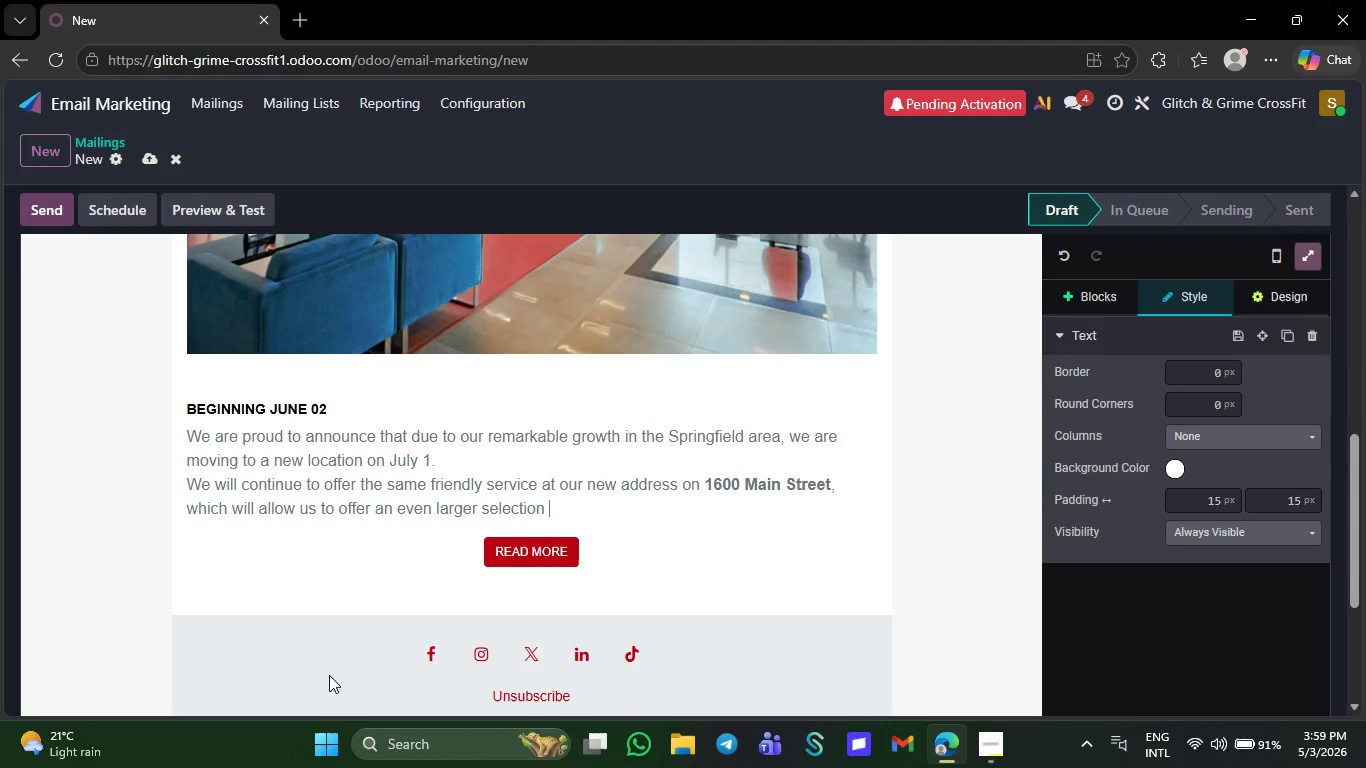 
key(Backspace)
 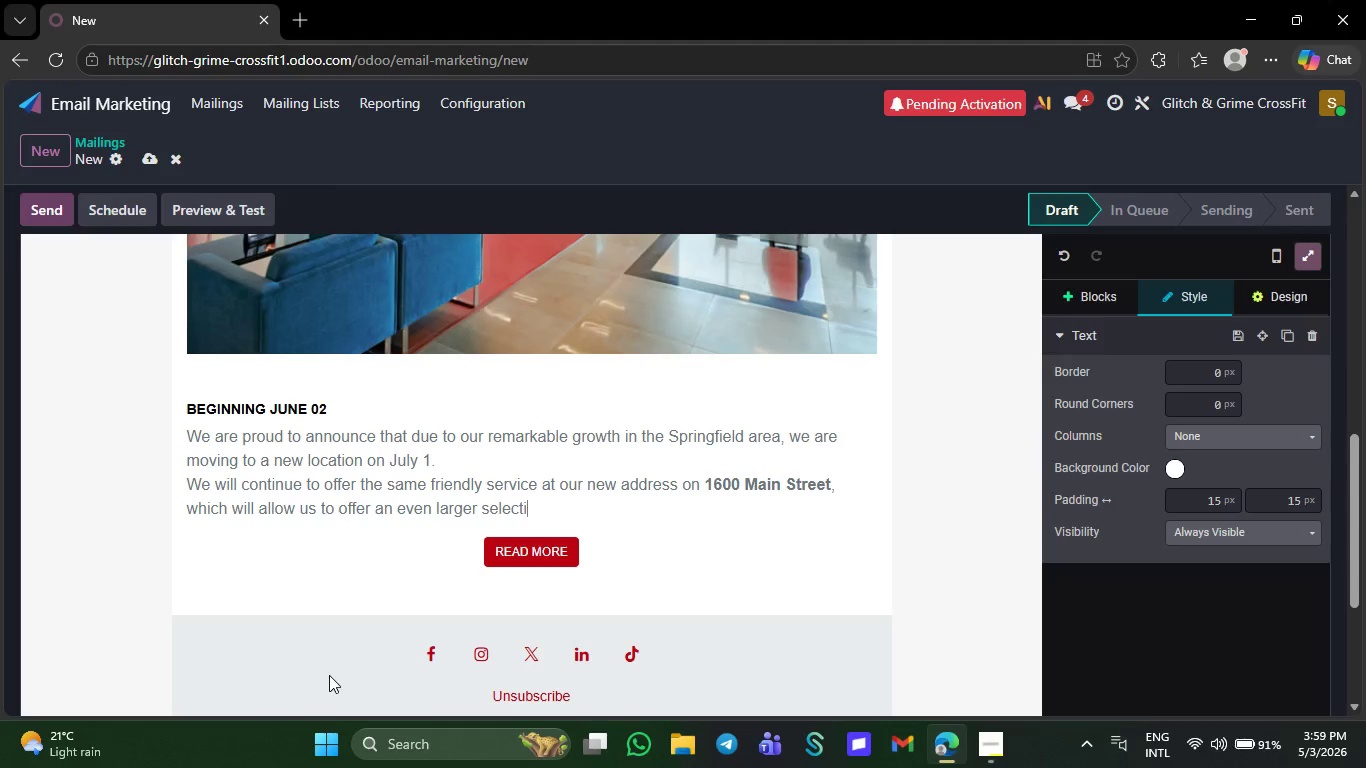 
key(Backspace)
 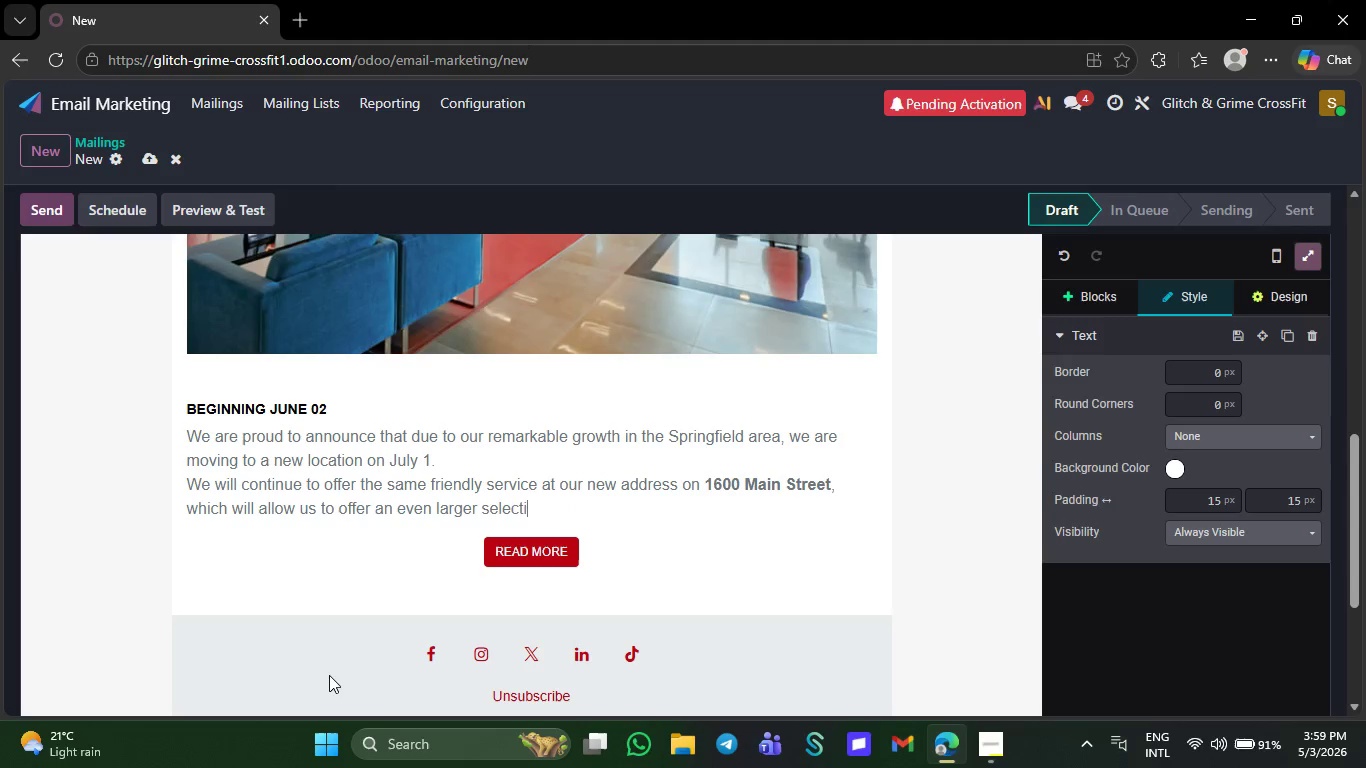 
key(Backspace)
 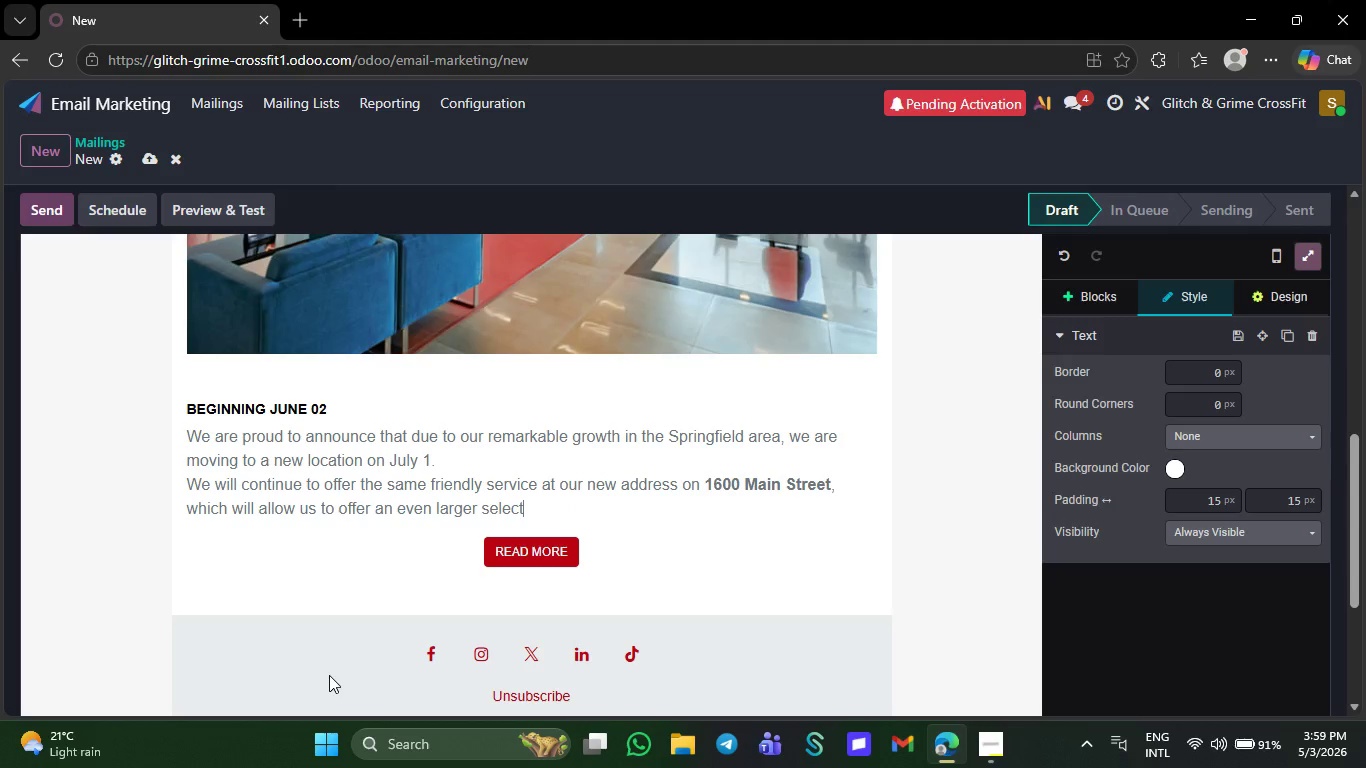 
key(Backspace)
 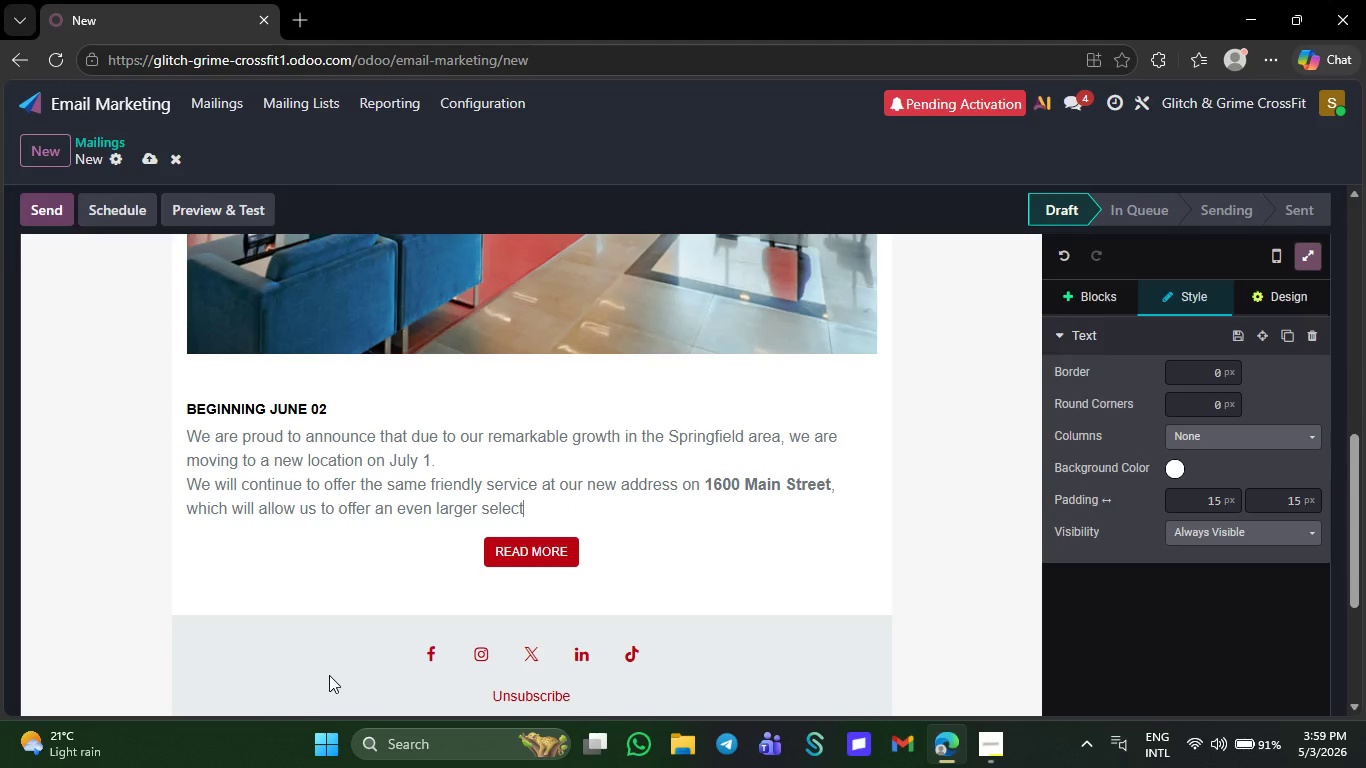 
key(Backspace)
 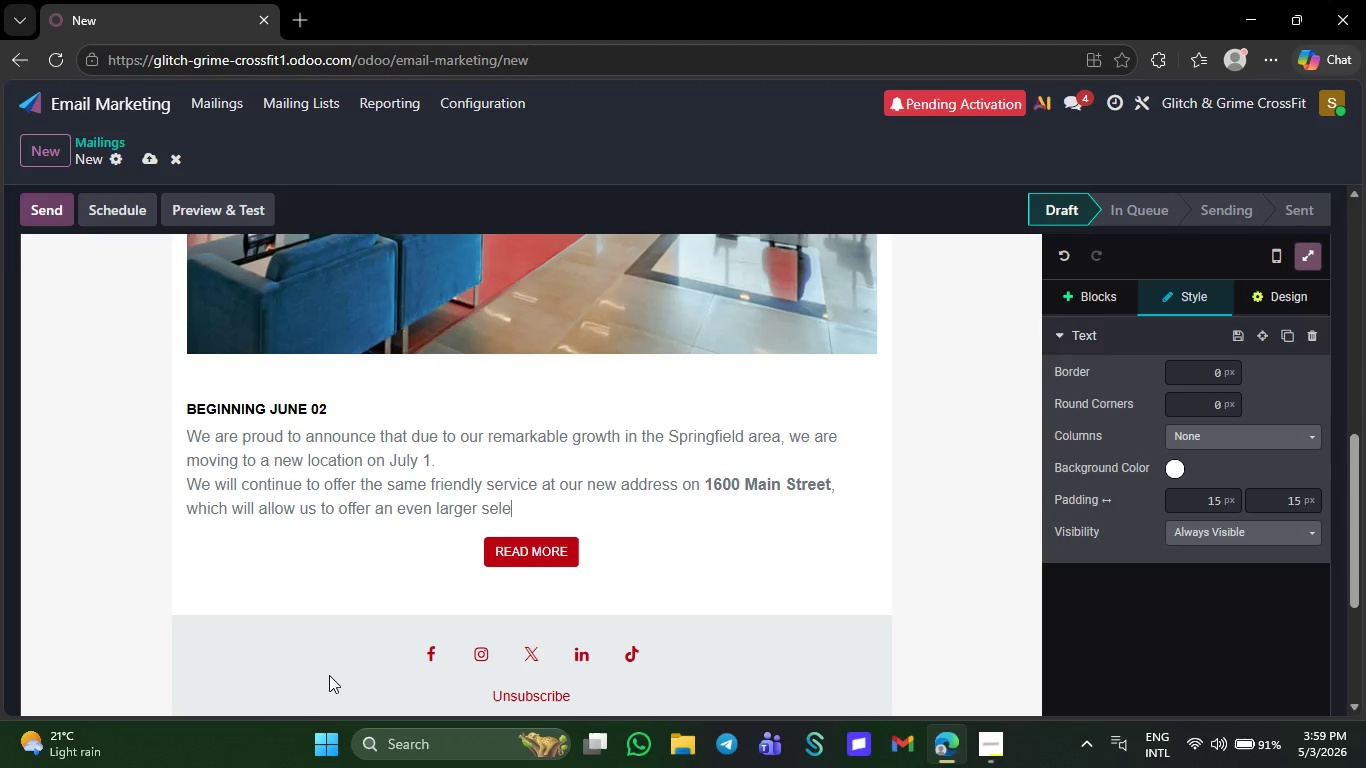 
key(Backspace)
 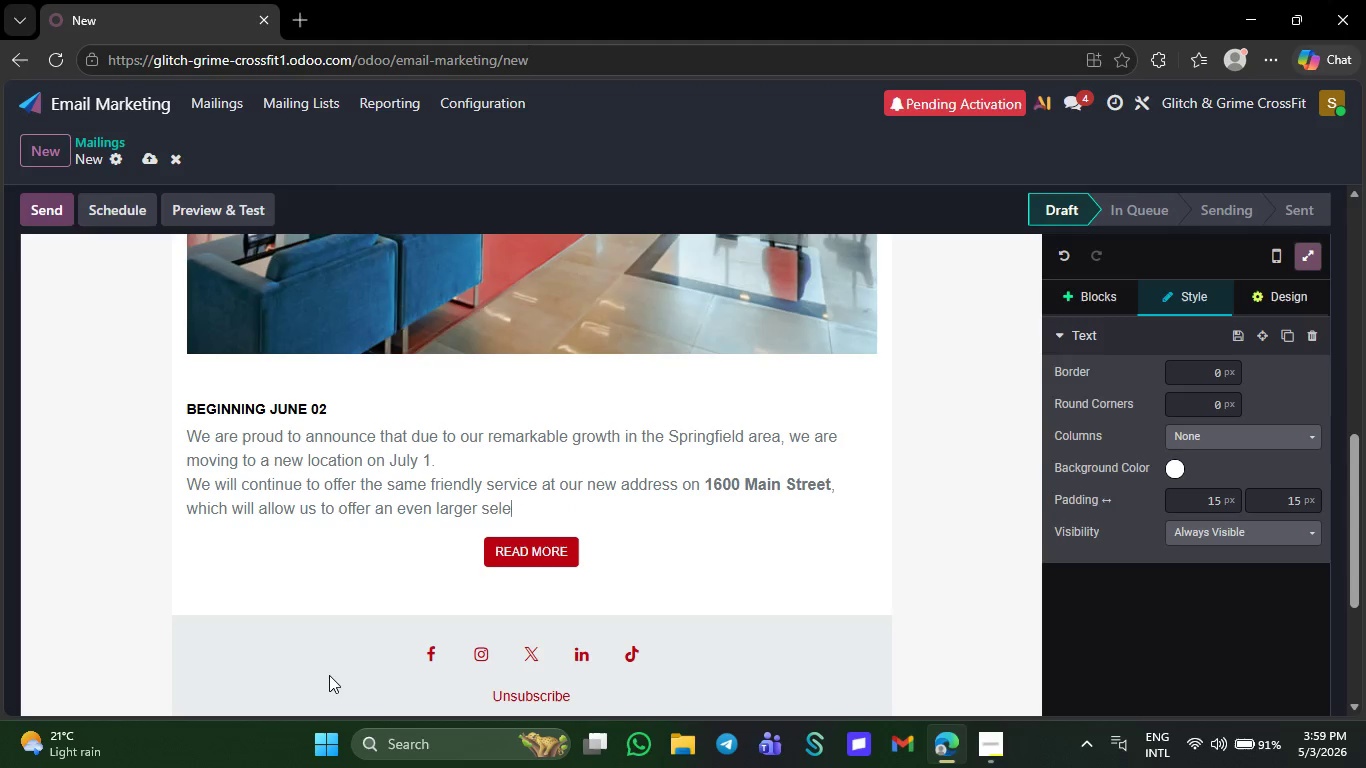 
key(Backspace)
 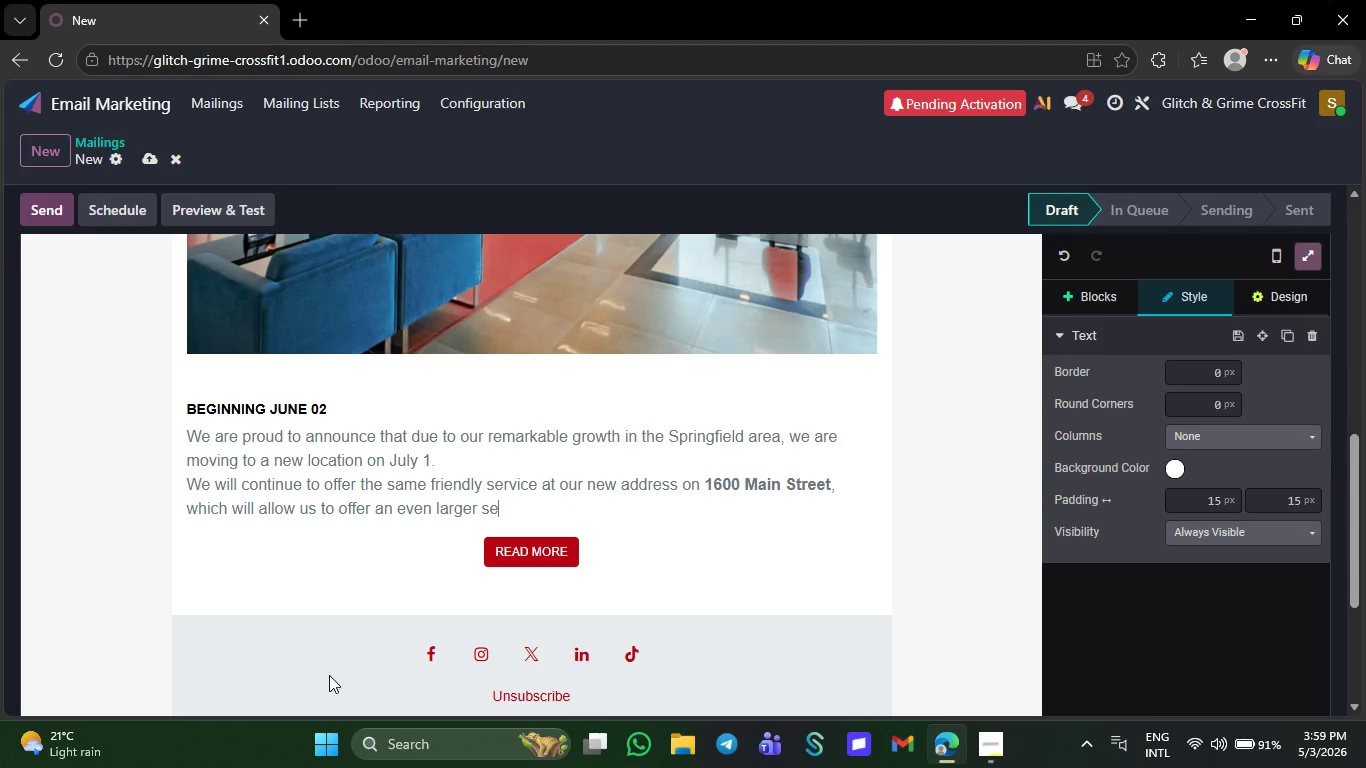 
key(Backspace)
 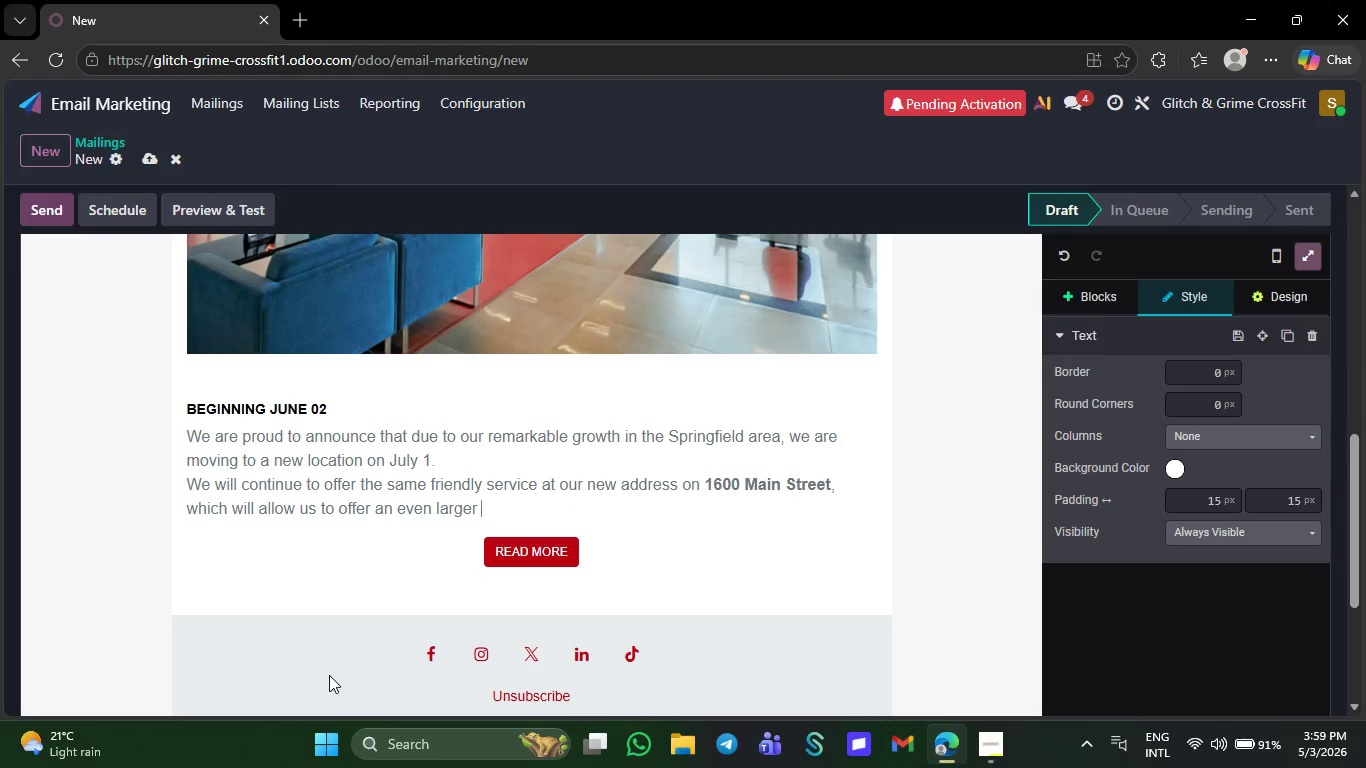 
key(Backspace)
 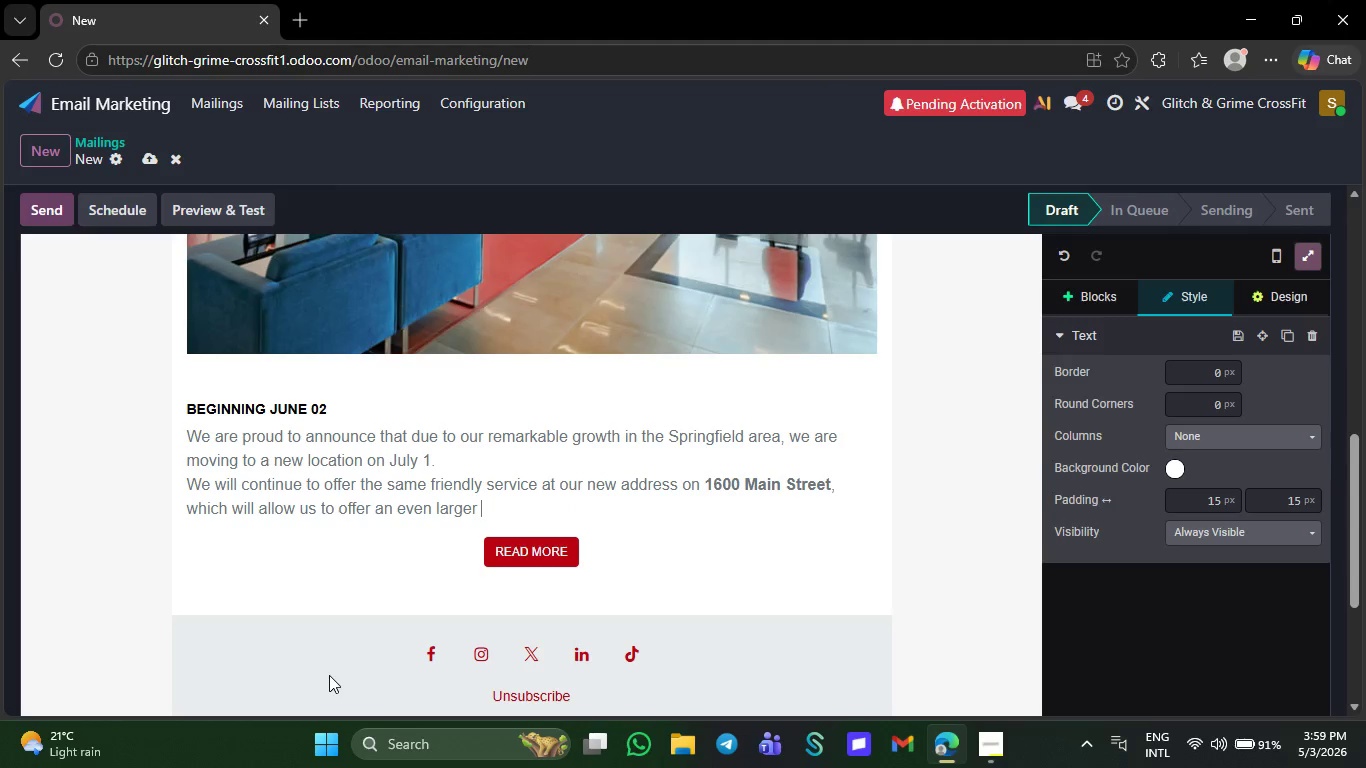 
key(Backspace)
 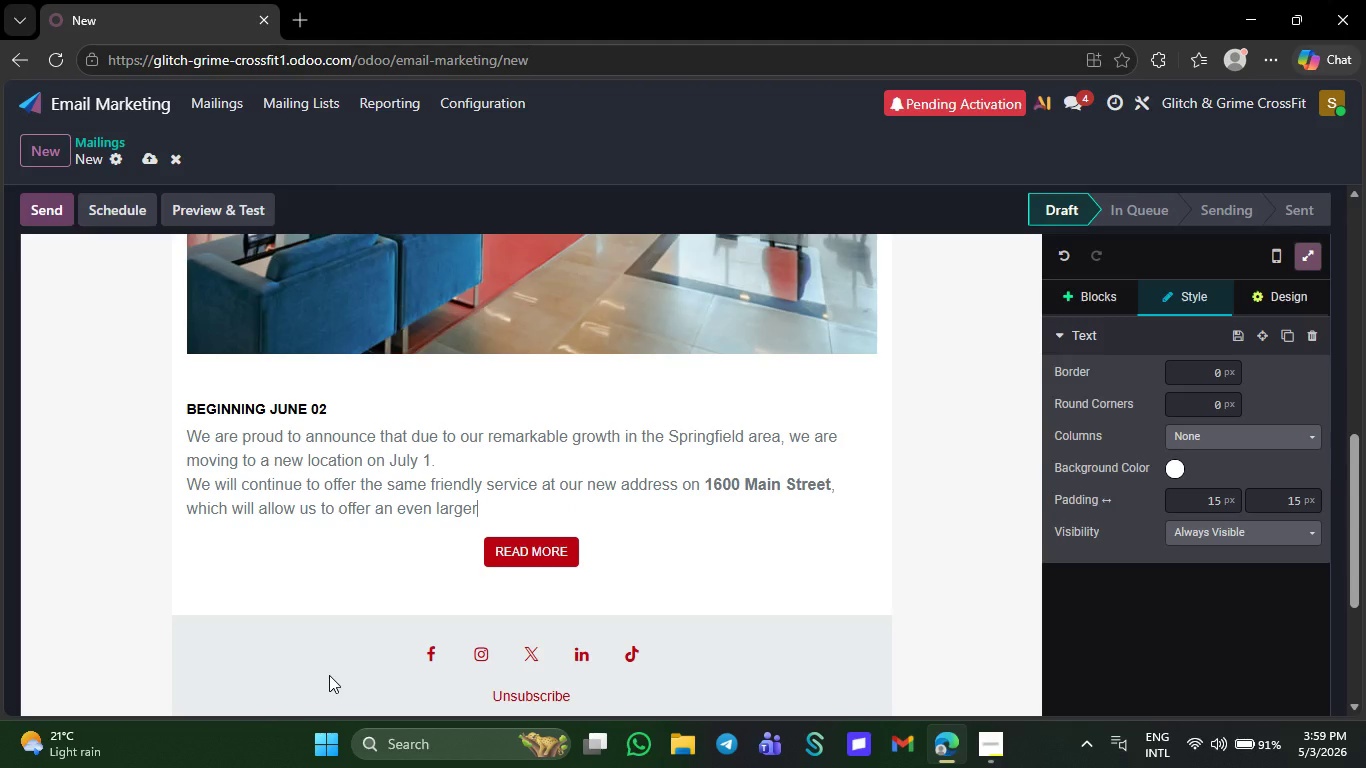 
key(Backspace)
 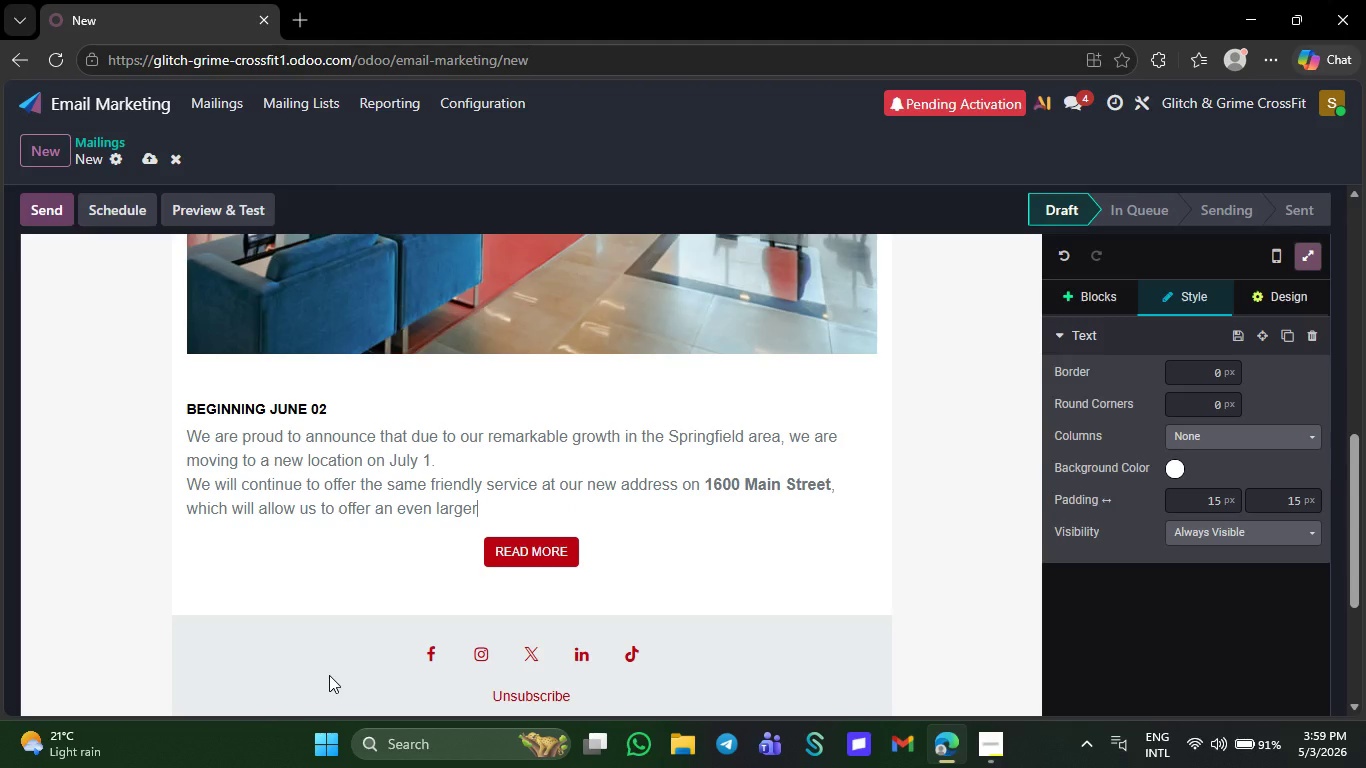 
key(Backspace)
 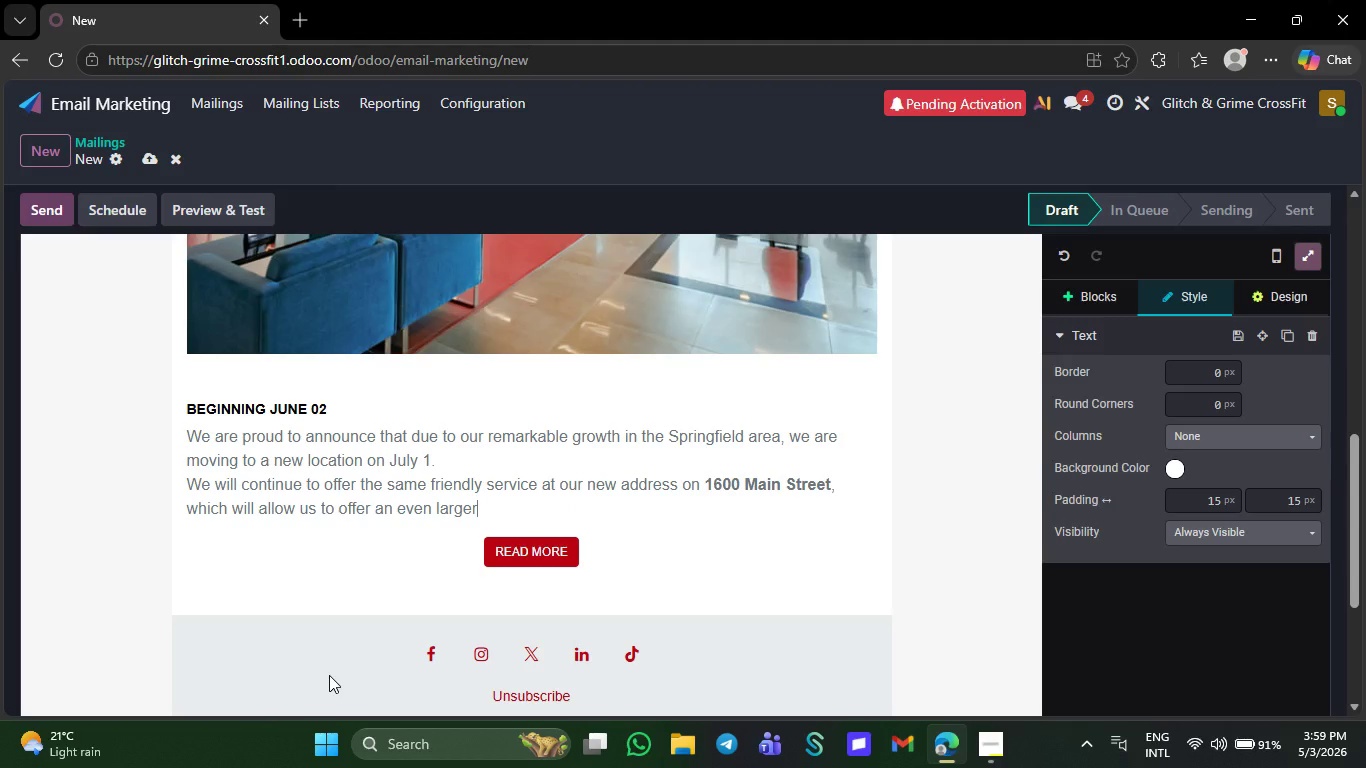 
key(Backspace)
 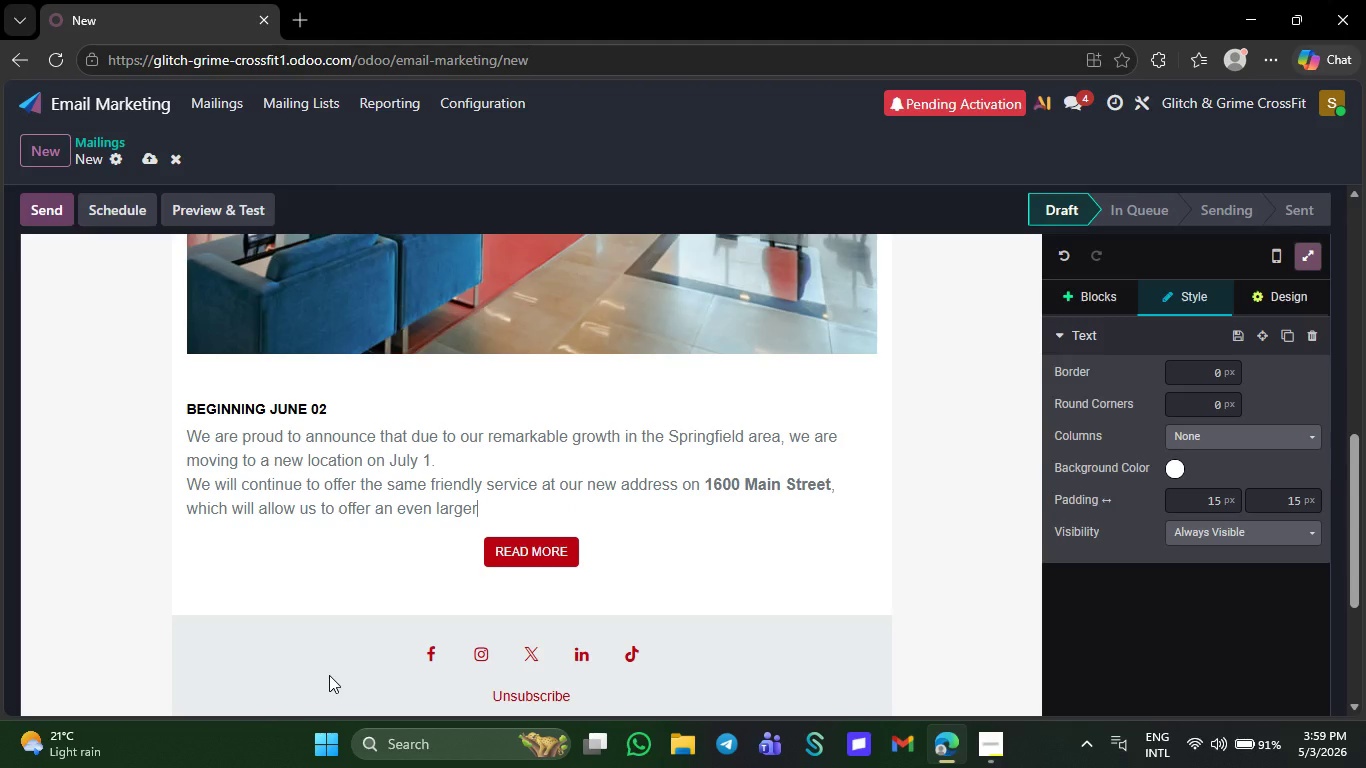 
key(Backspace)
 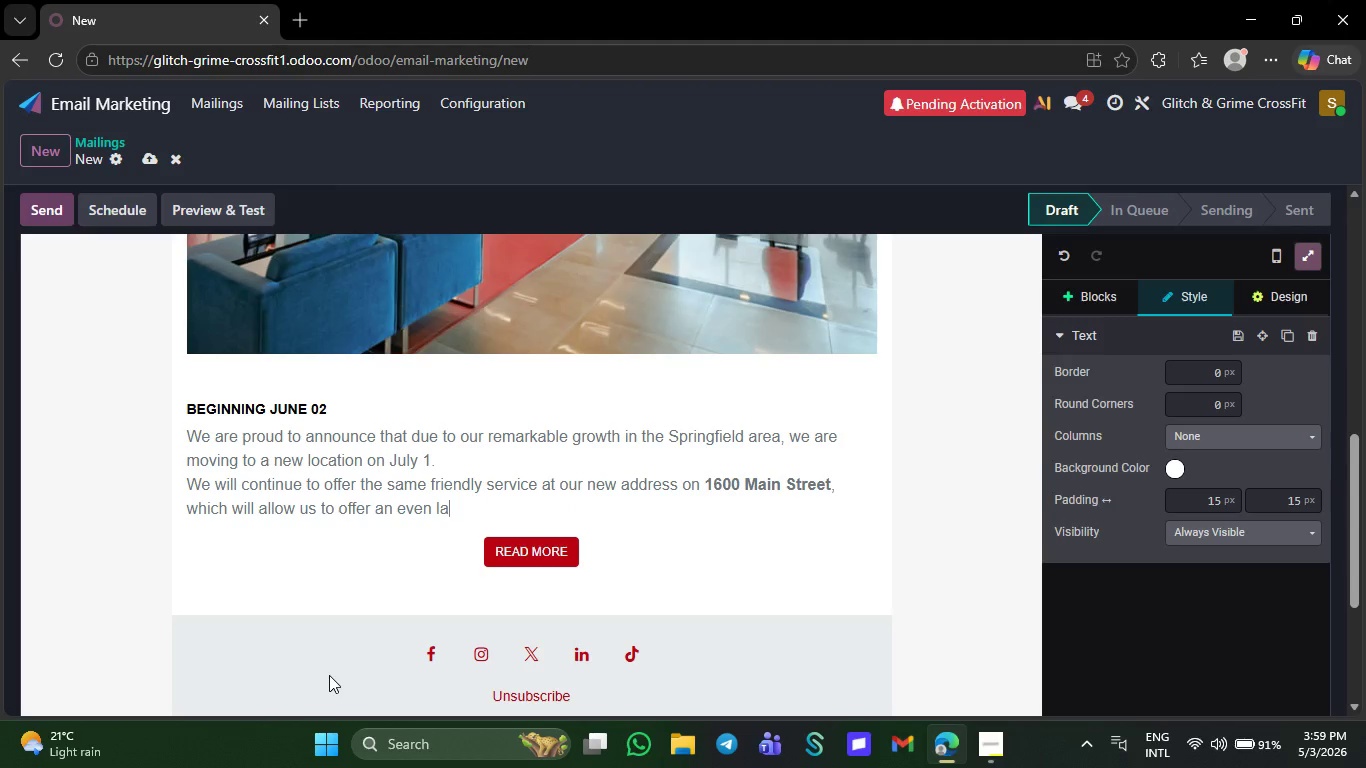 
key(Backspace)
 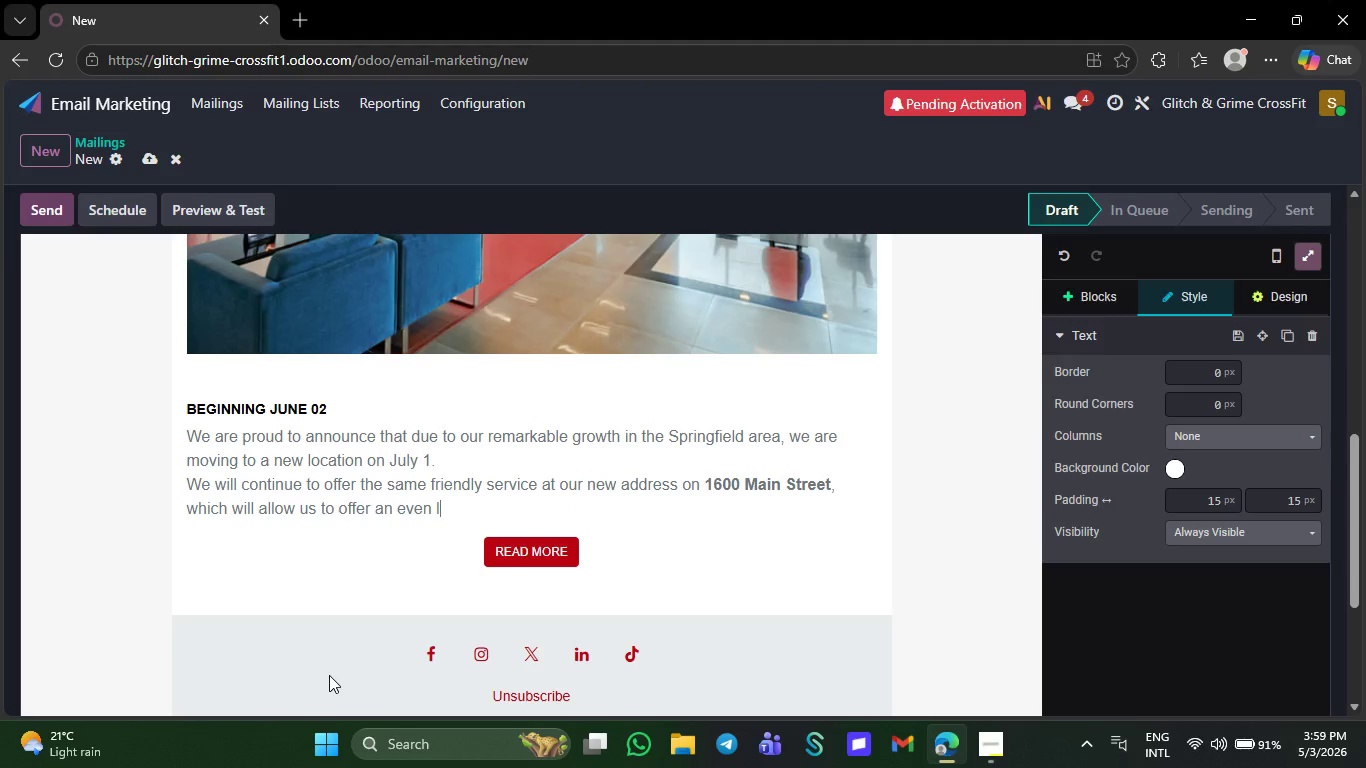 
key(Backspace)
 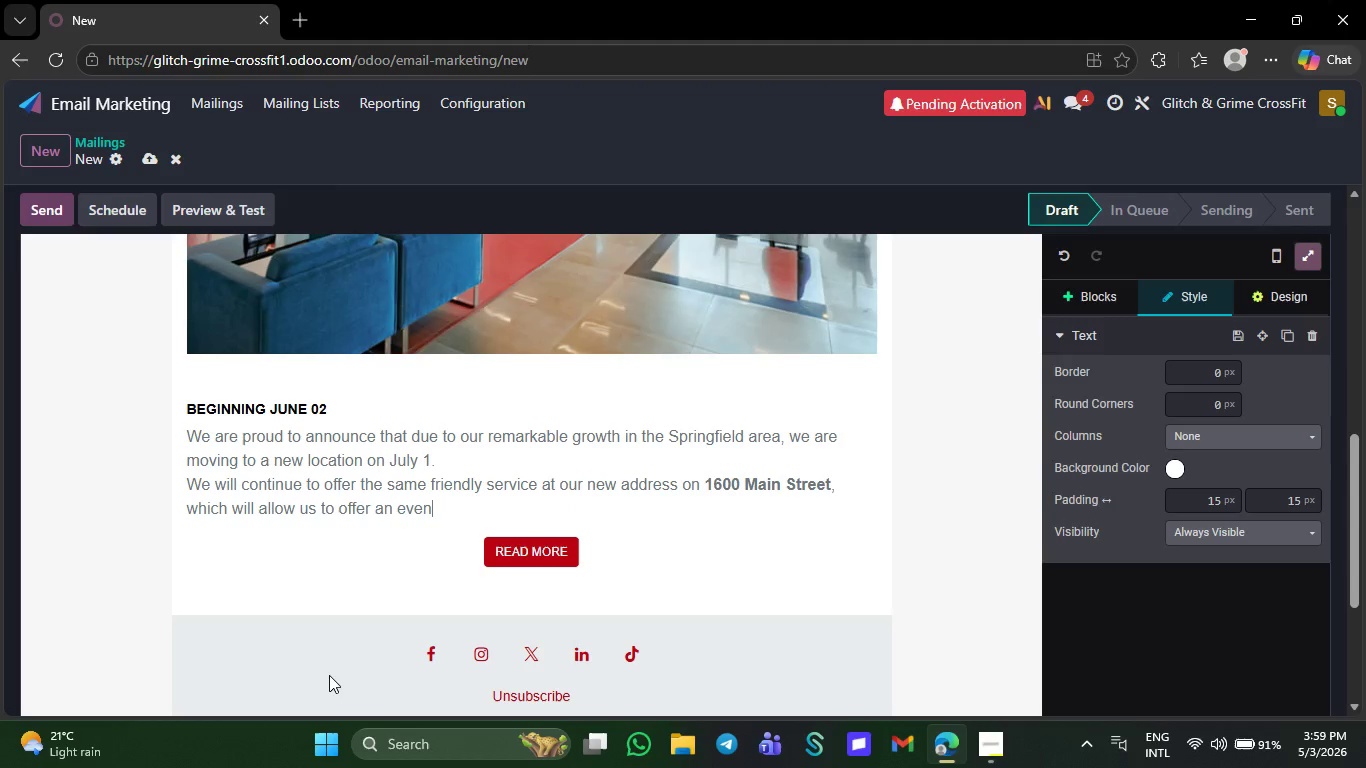 
key(Backspace)
 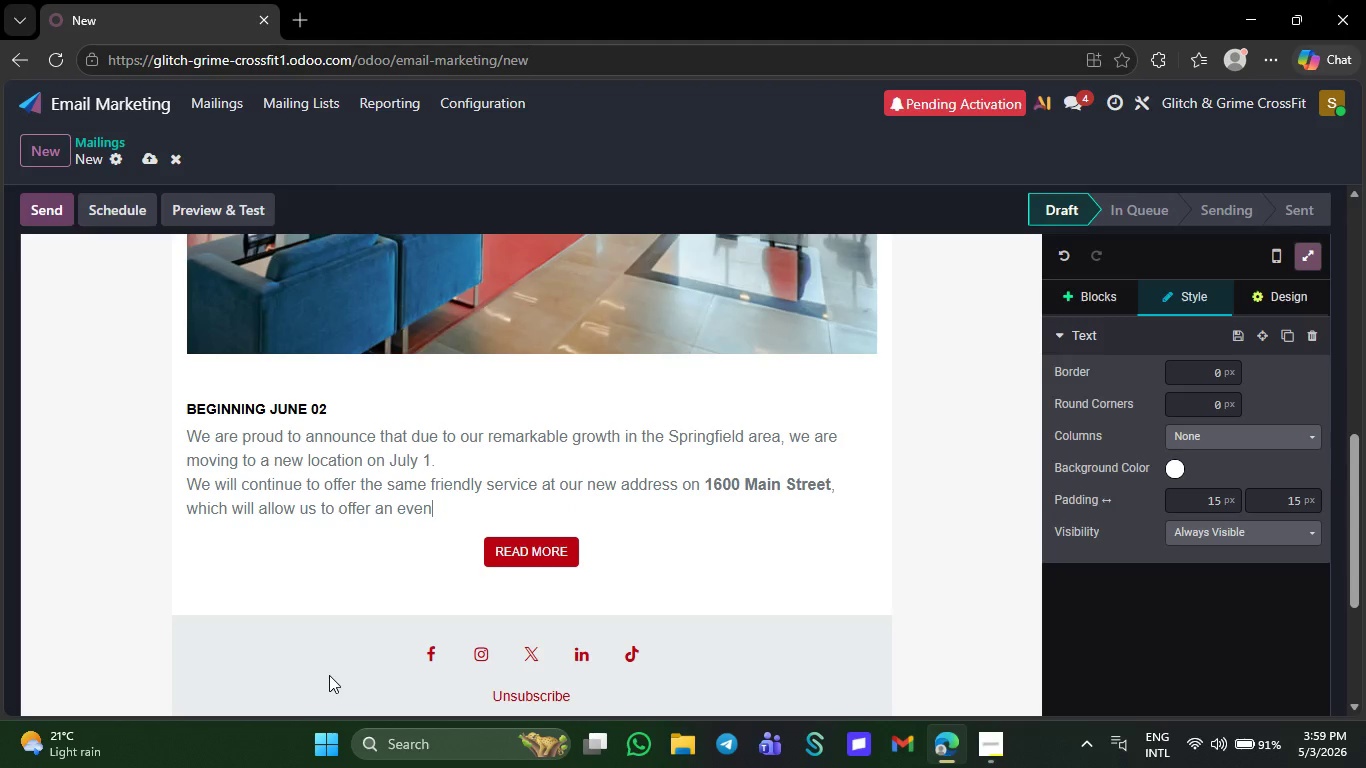 
key(Backspace)
 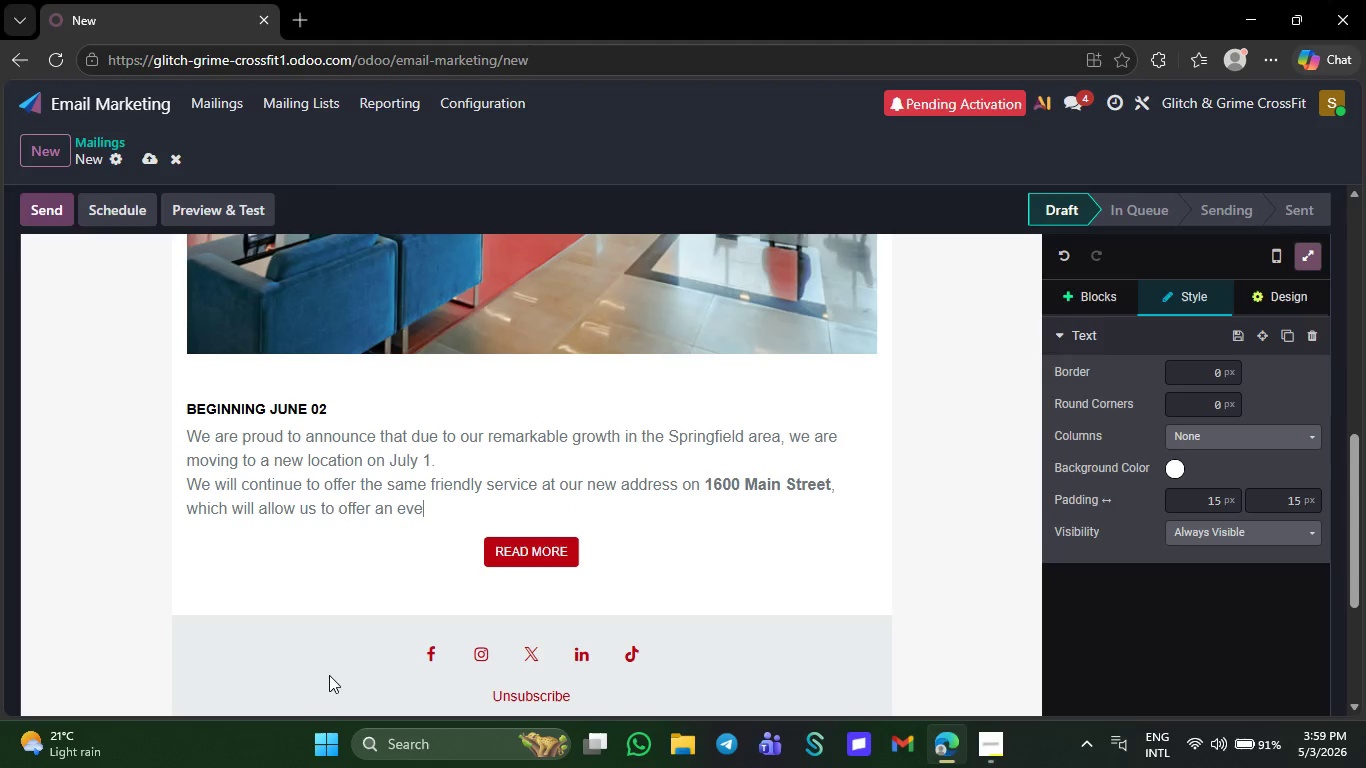 
key(Backspace)
 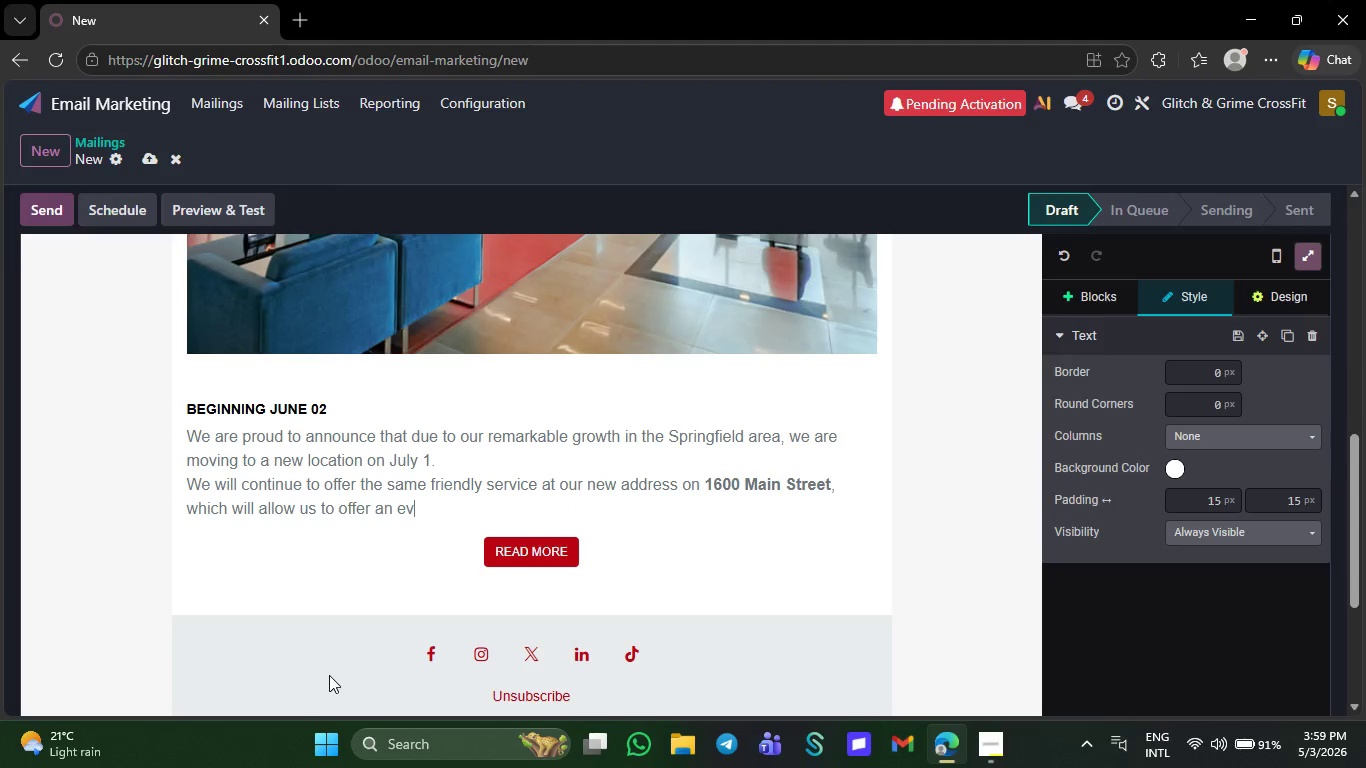 
key(Backspace)
 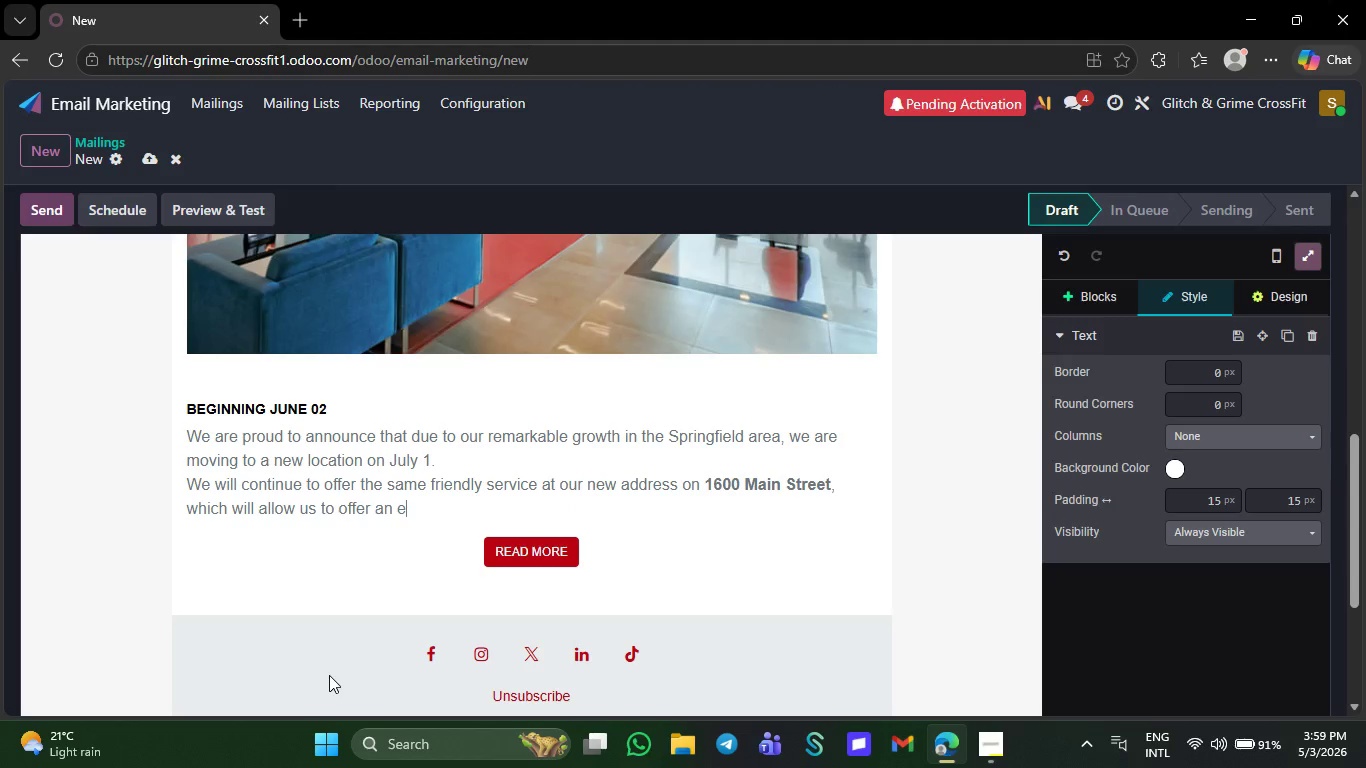 
key(Backspace)
 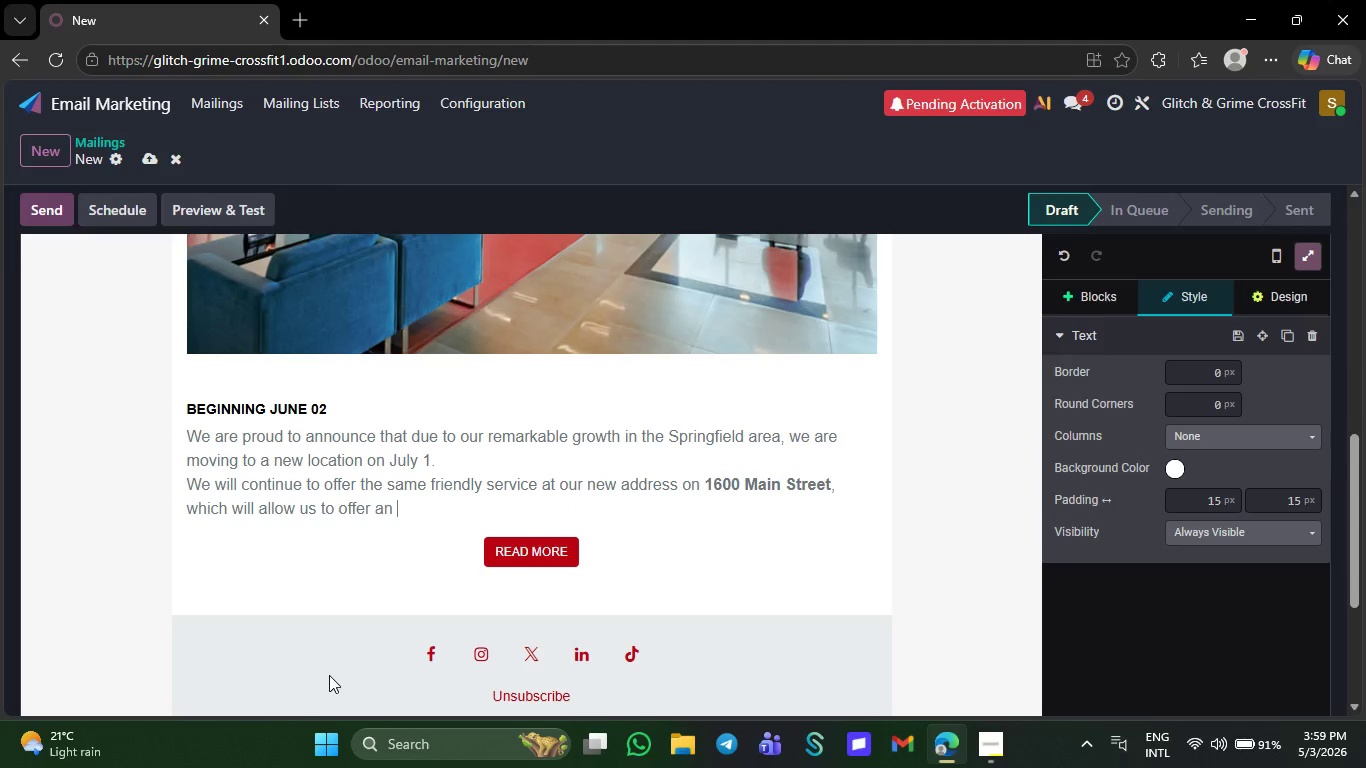 
key(Backspace)
 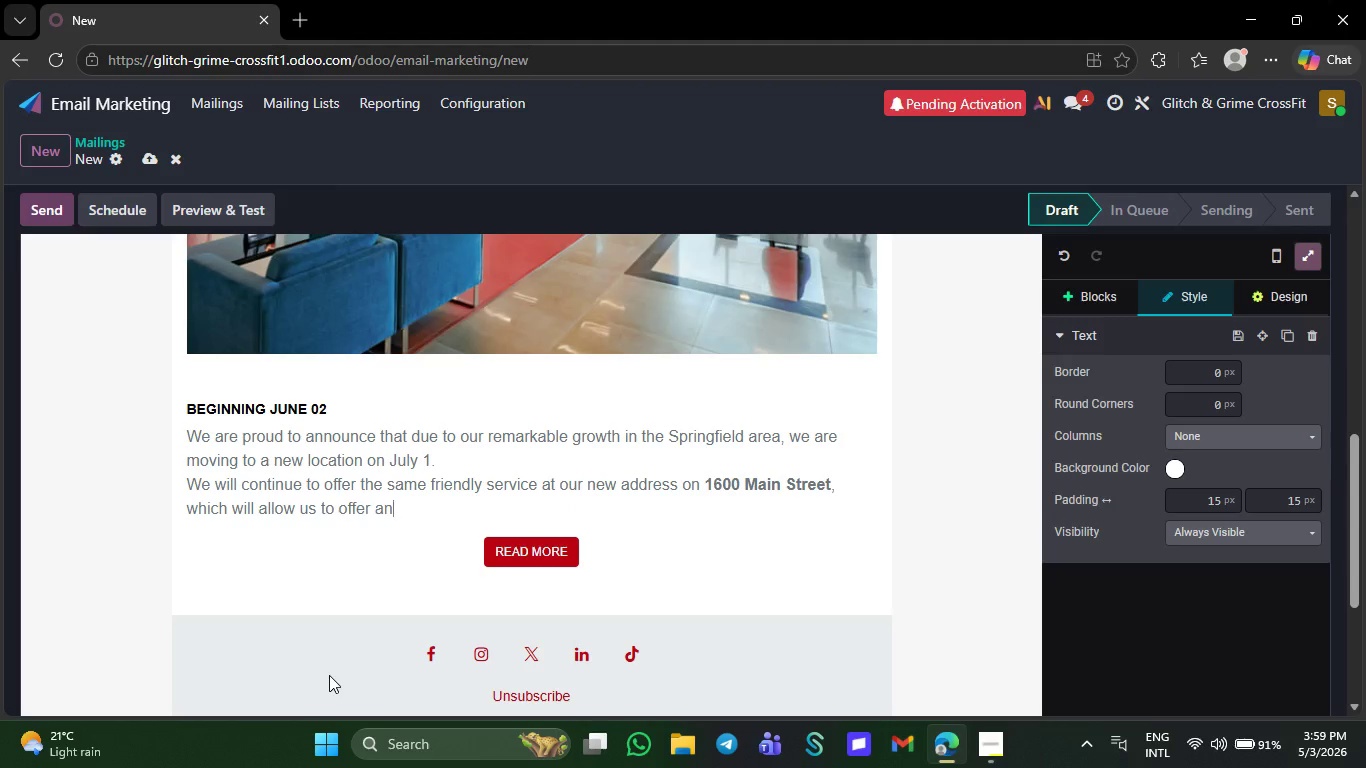 
key(Backspace)
 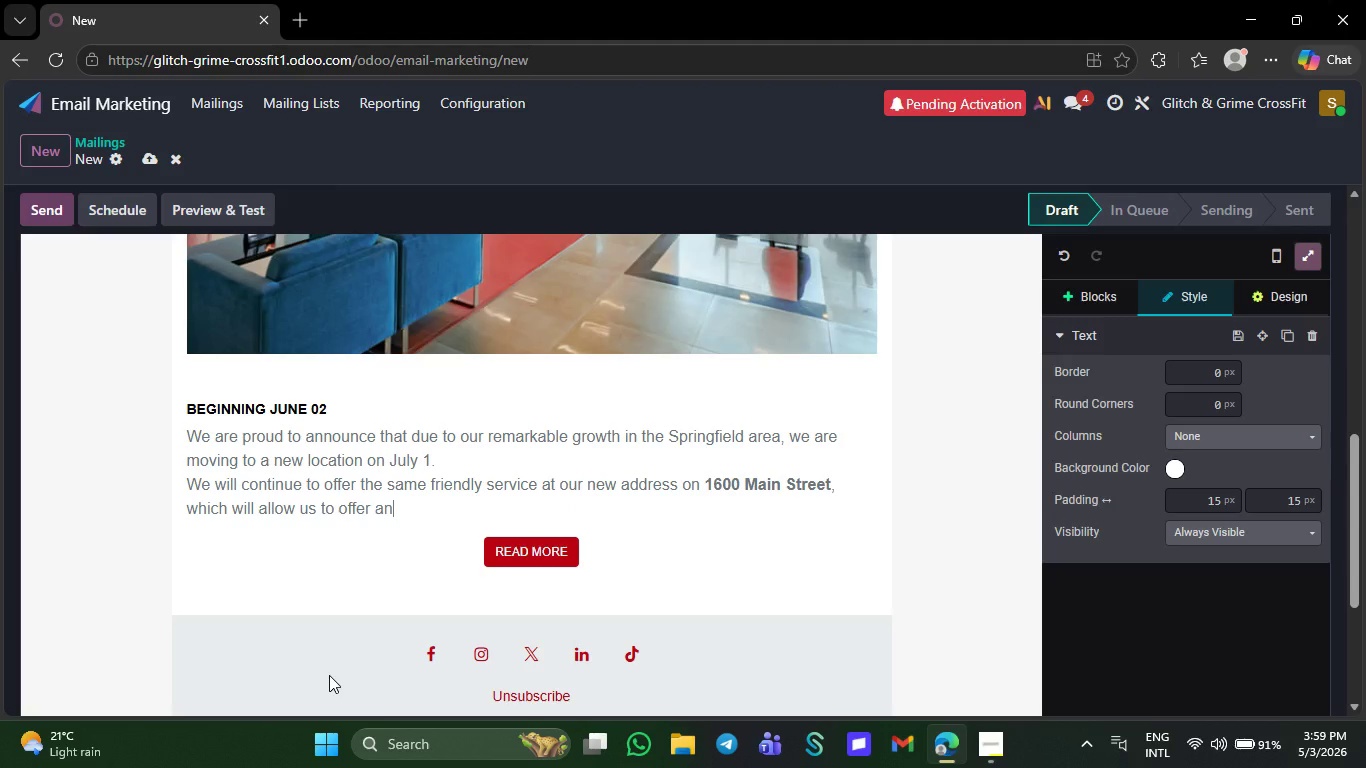 
key(Backspace)
 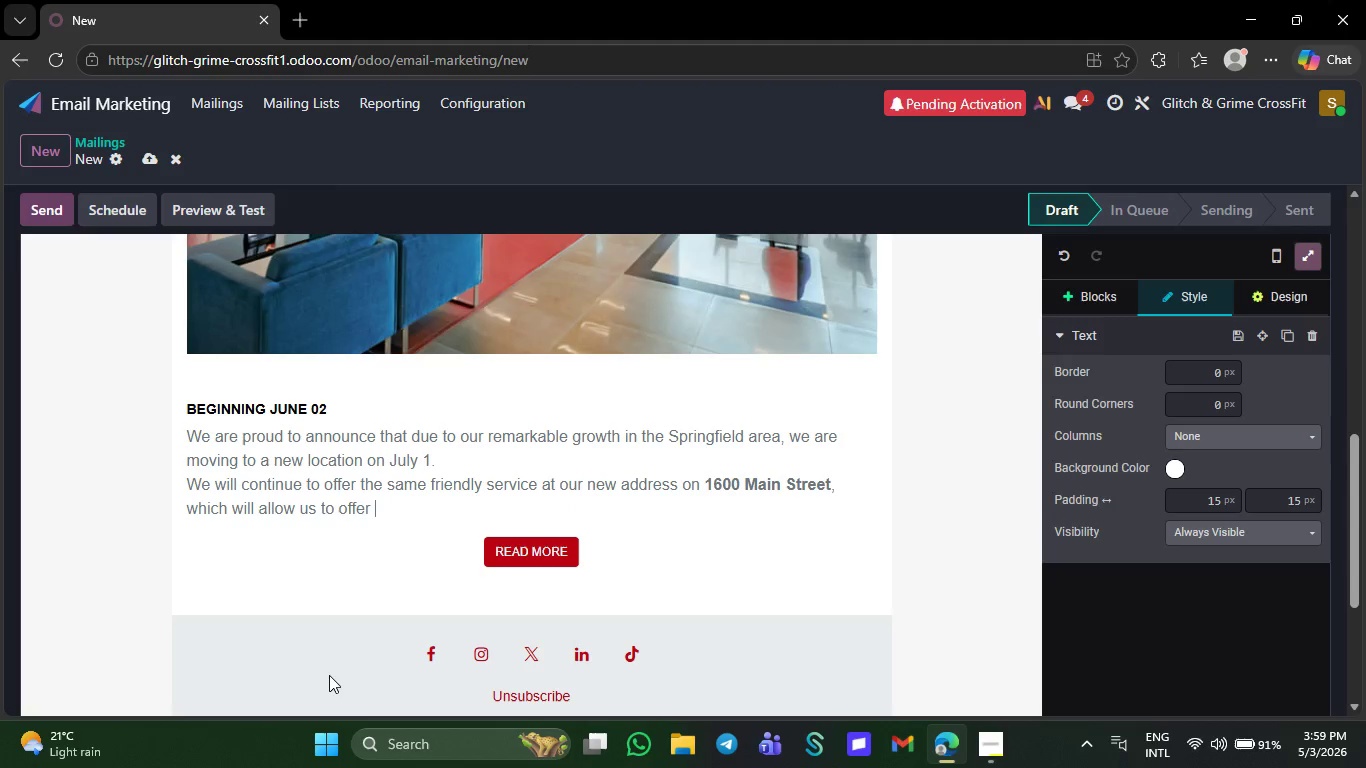 
key(Backspace)
 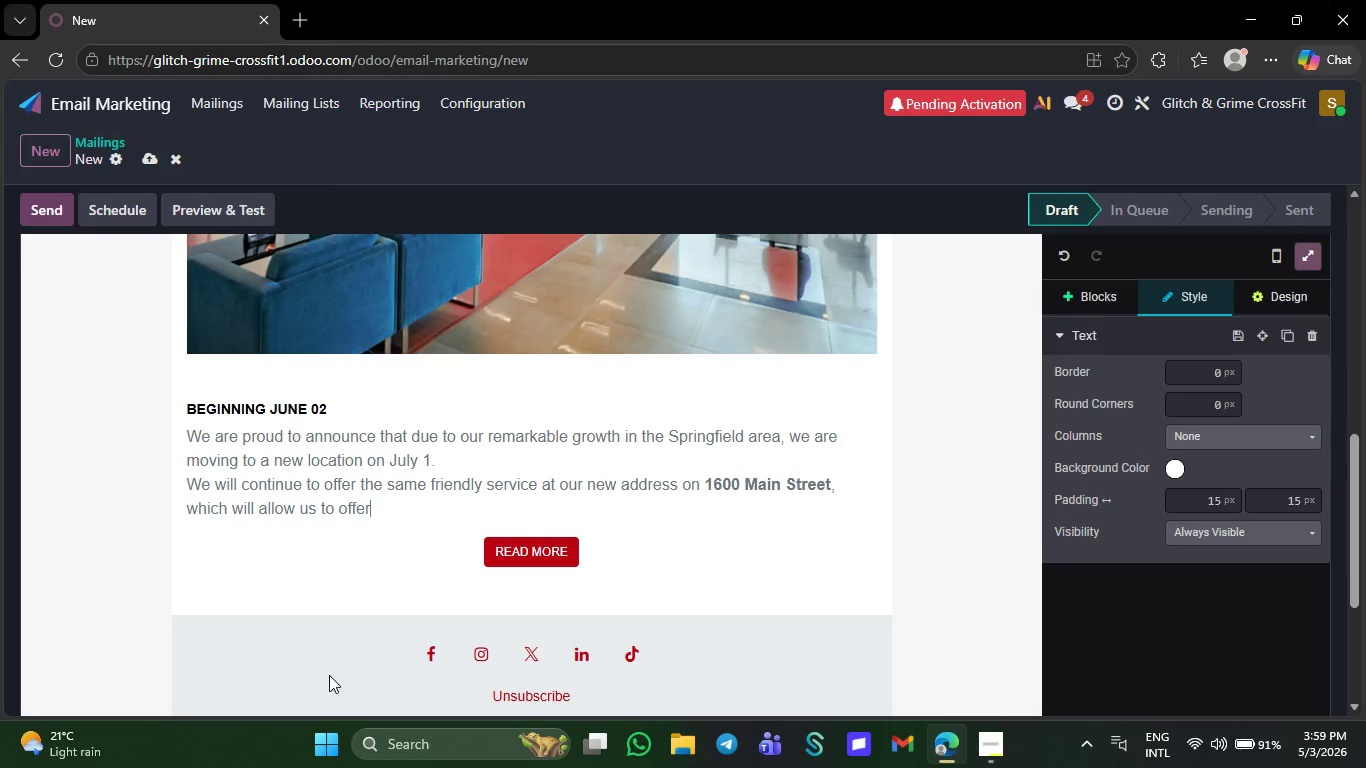 
key(Backspace)
 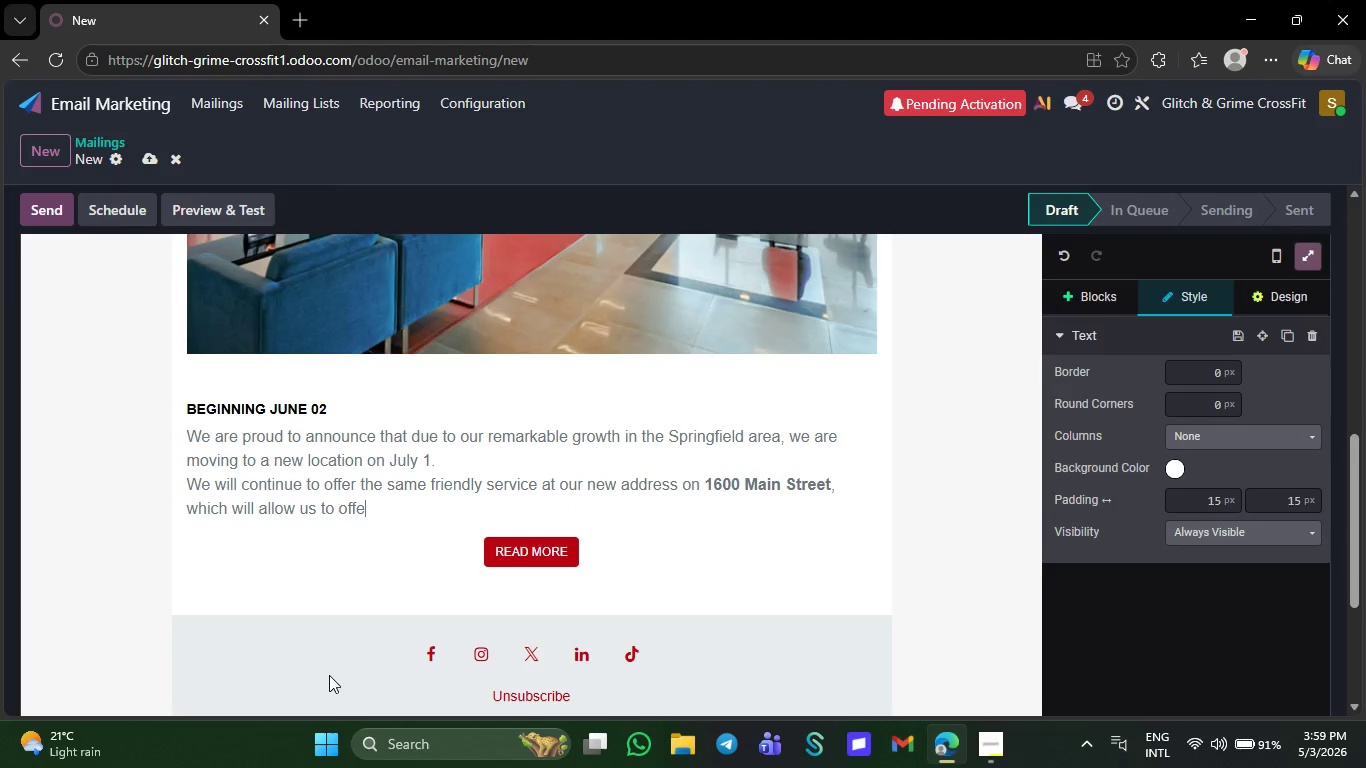 
key(Backspace)
 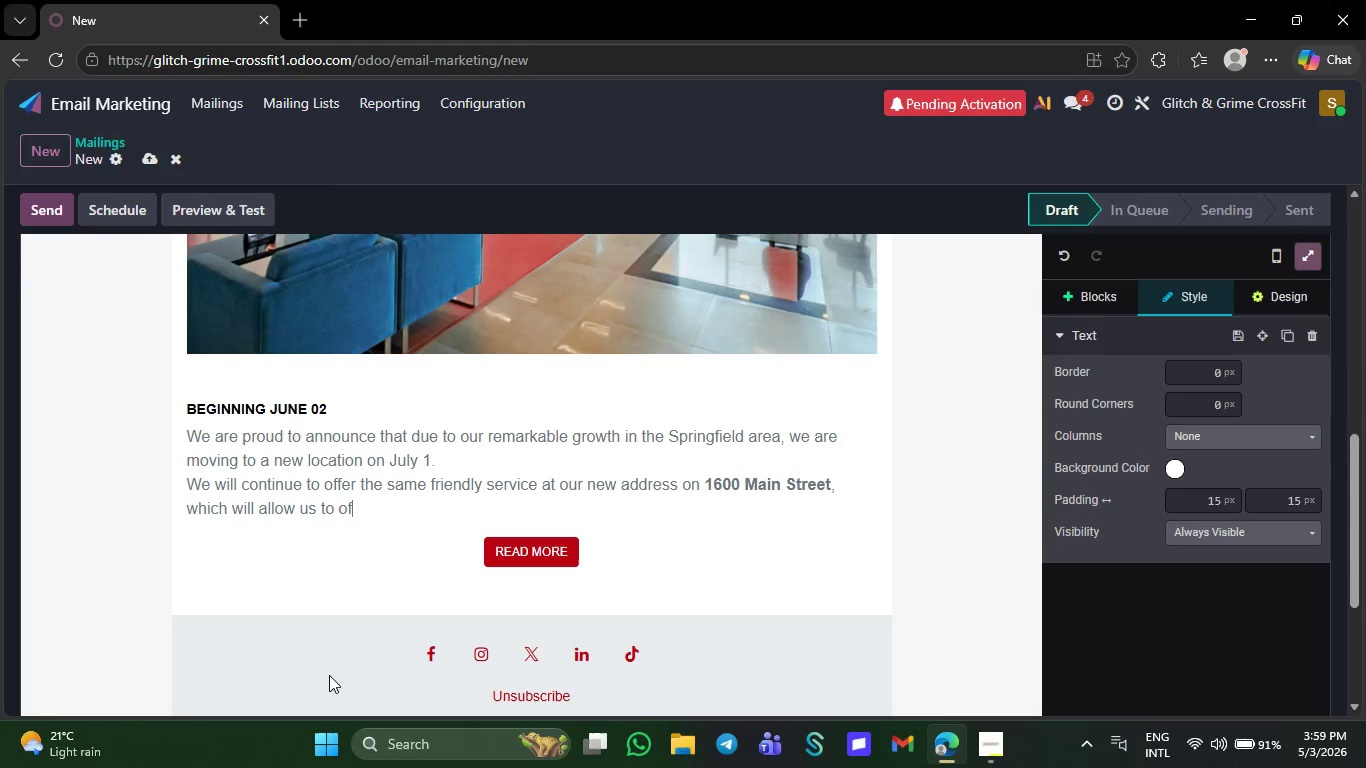 
key(Backspace)
 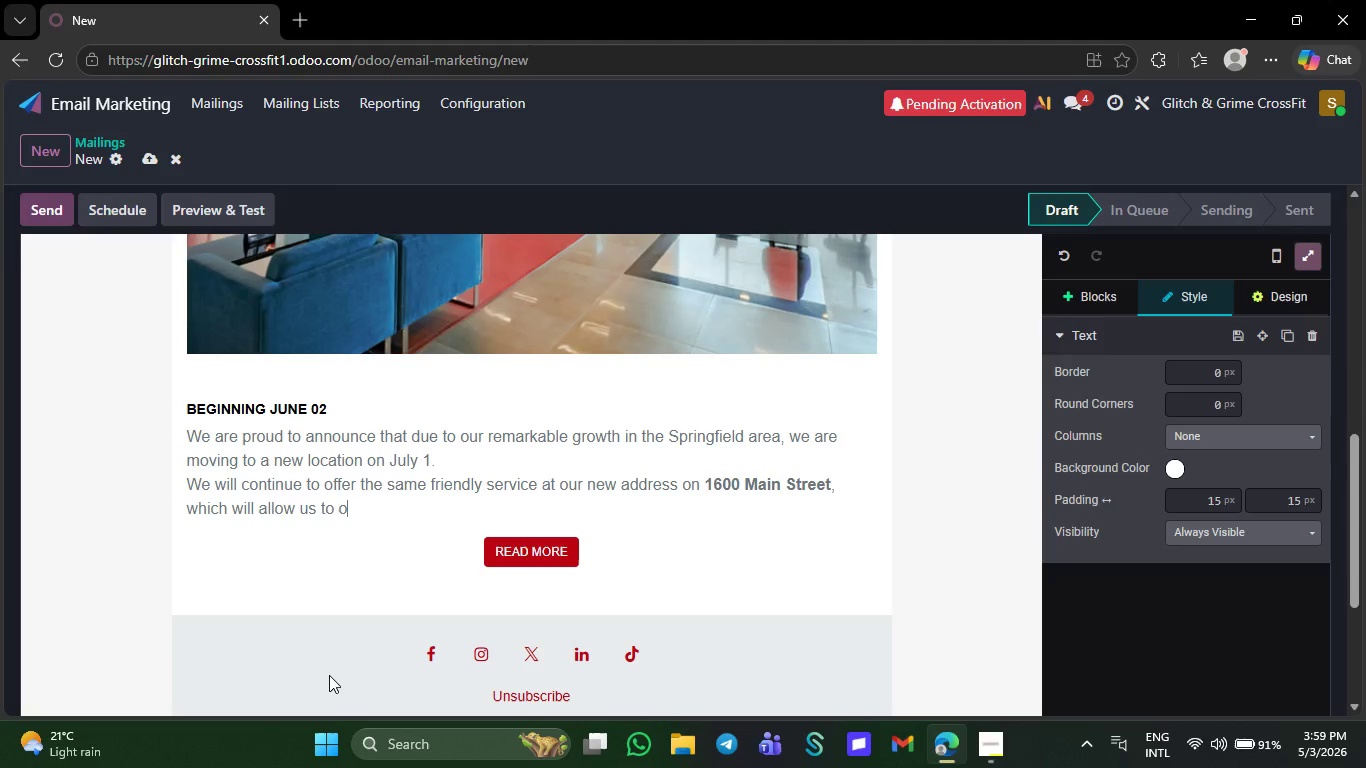 
key(Backspace)
 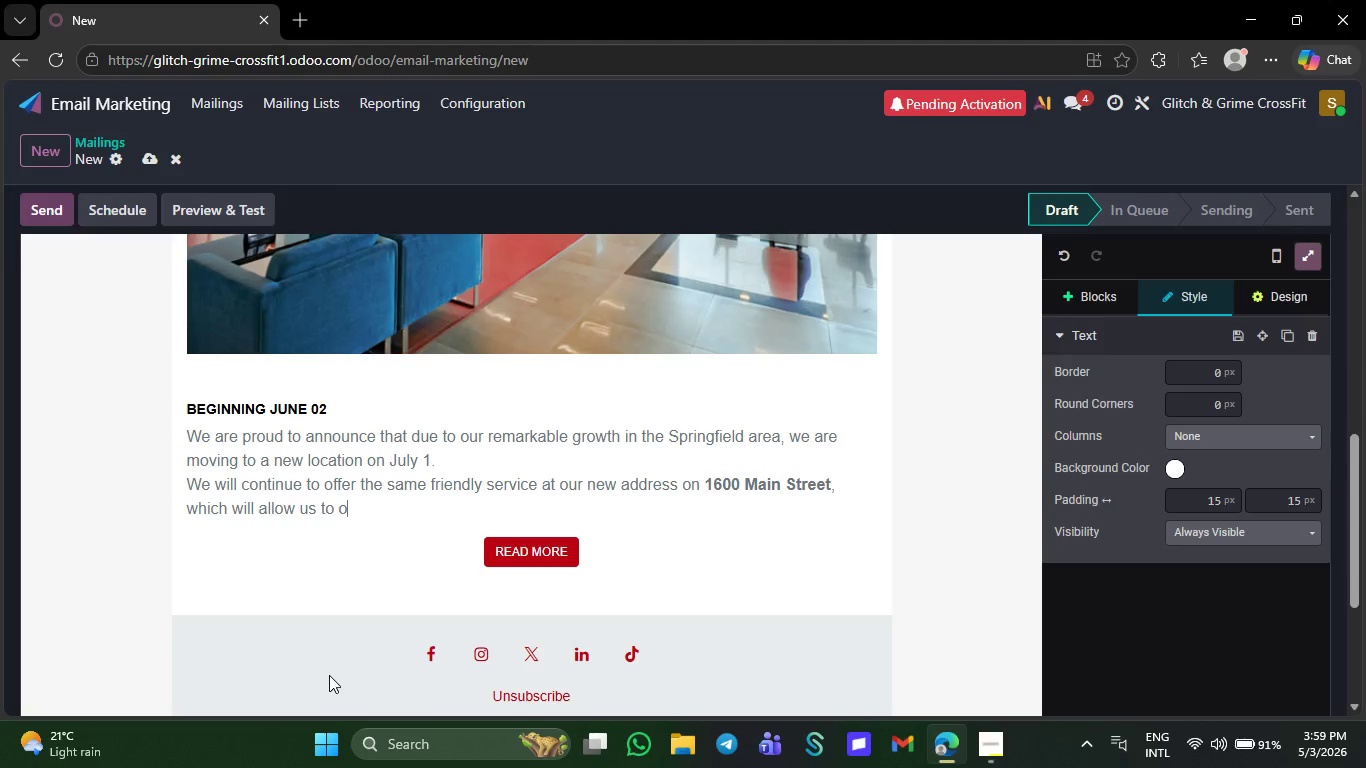 
key(Backspace)
 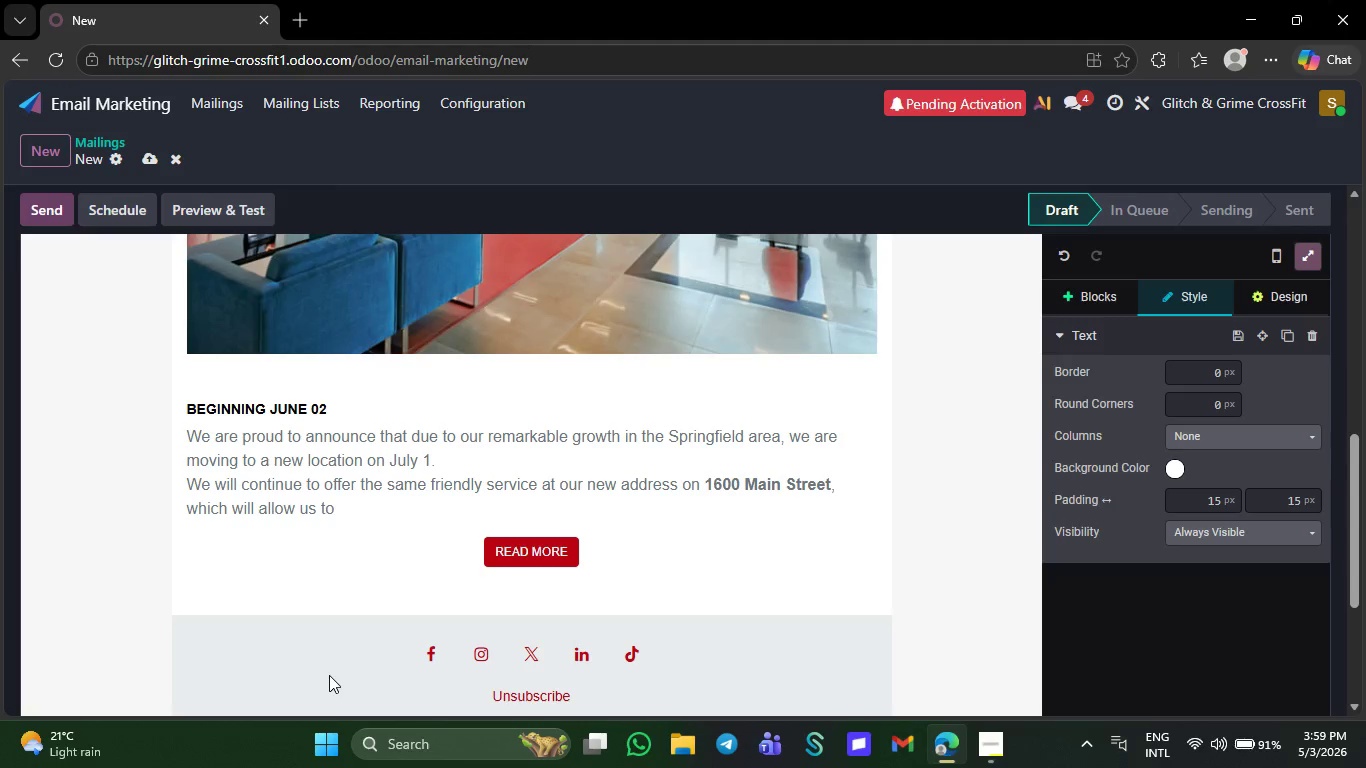 
key(Backspace)
 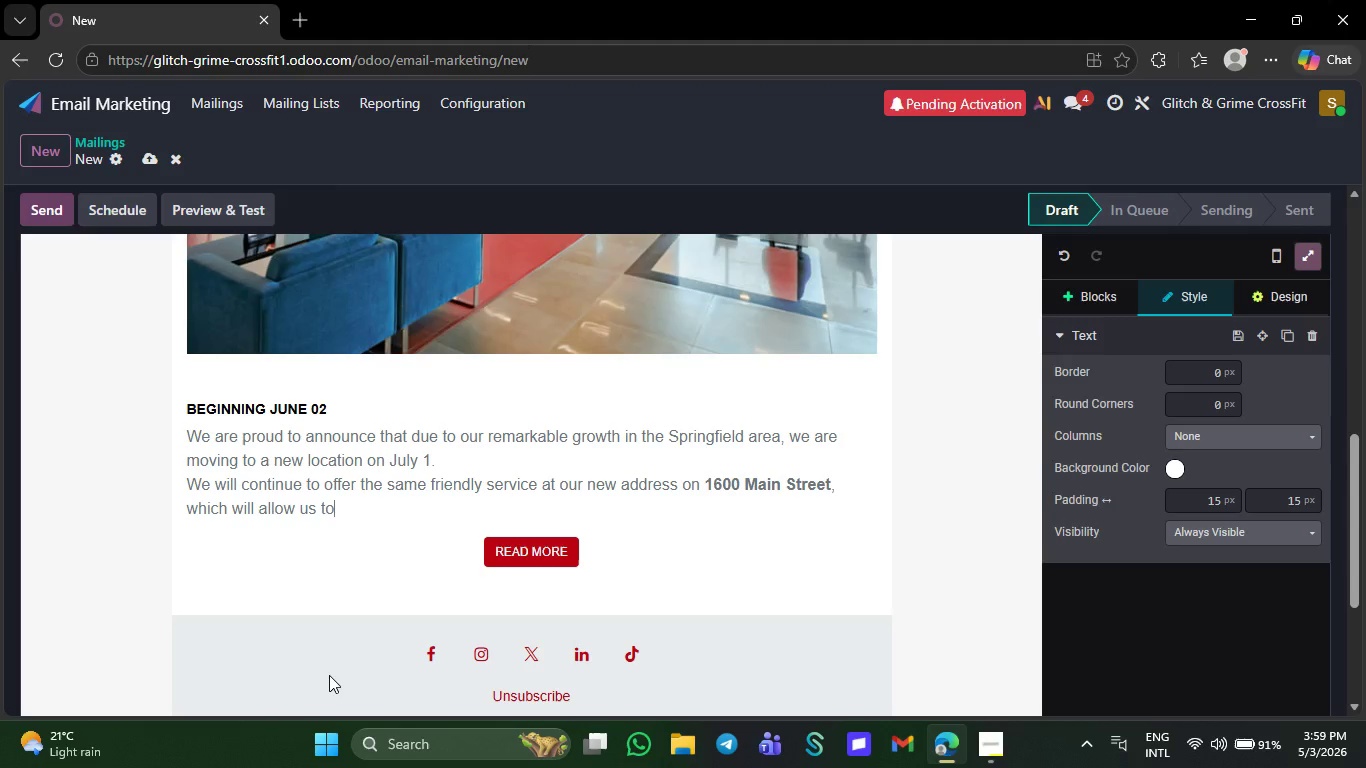 
key(Backspace)
 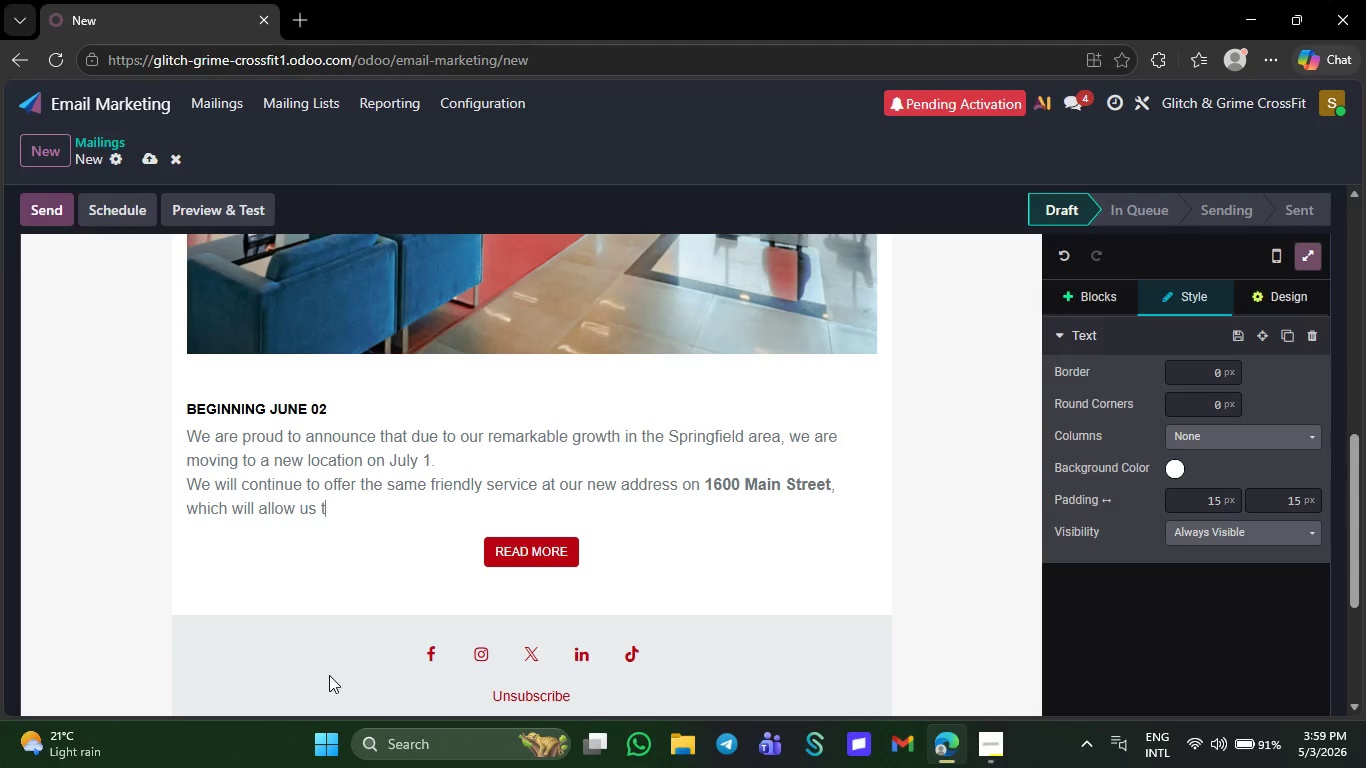 
key(Backspace)
 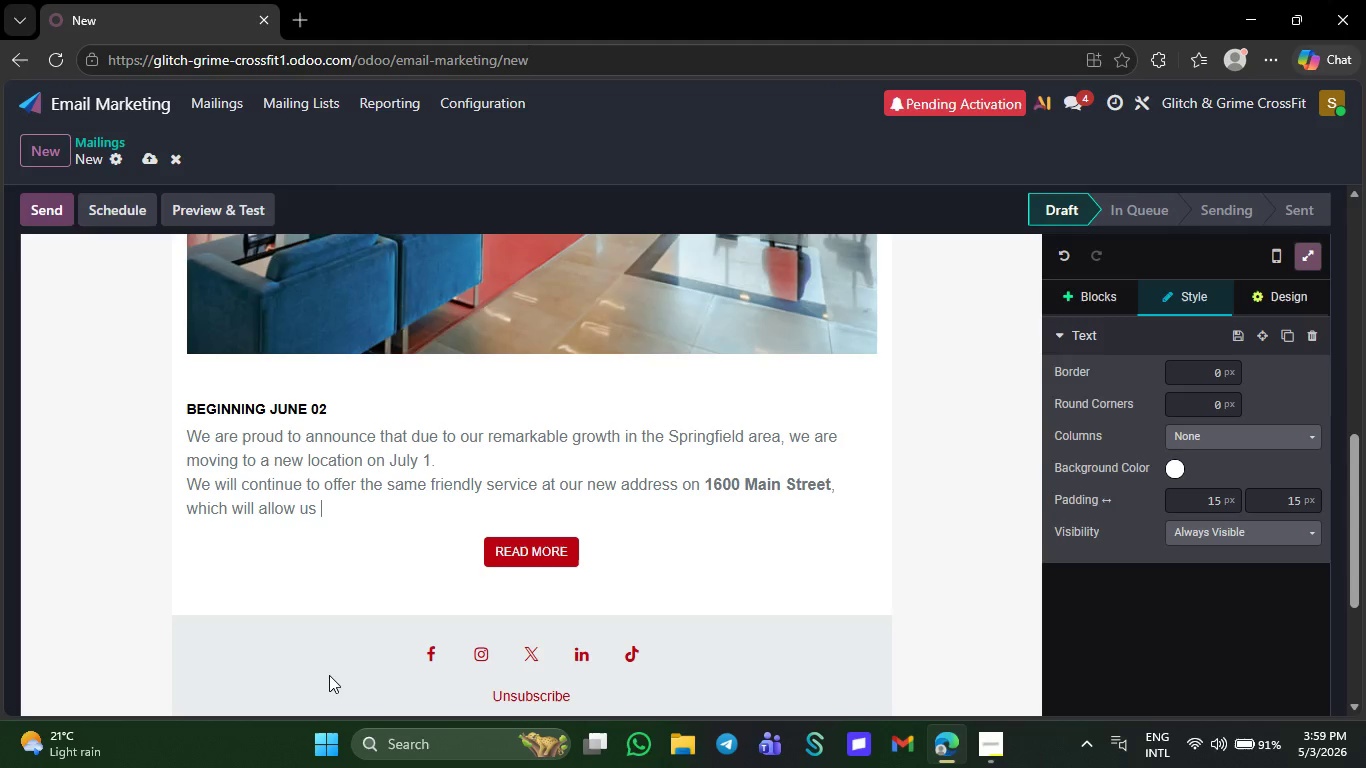 
key(Backspace)
 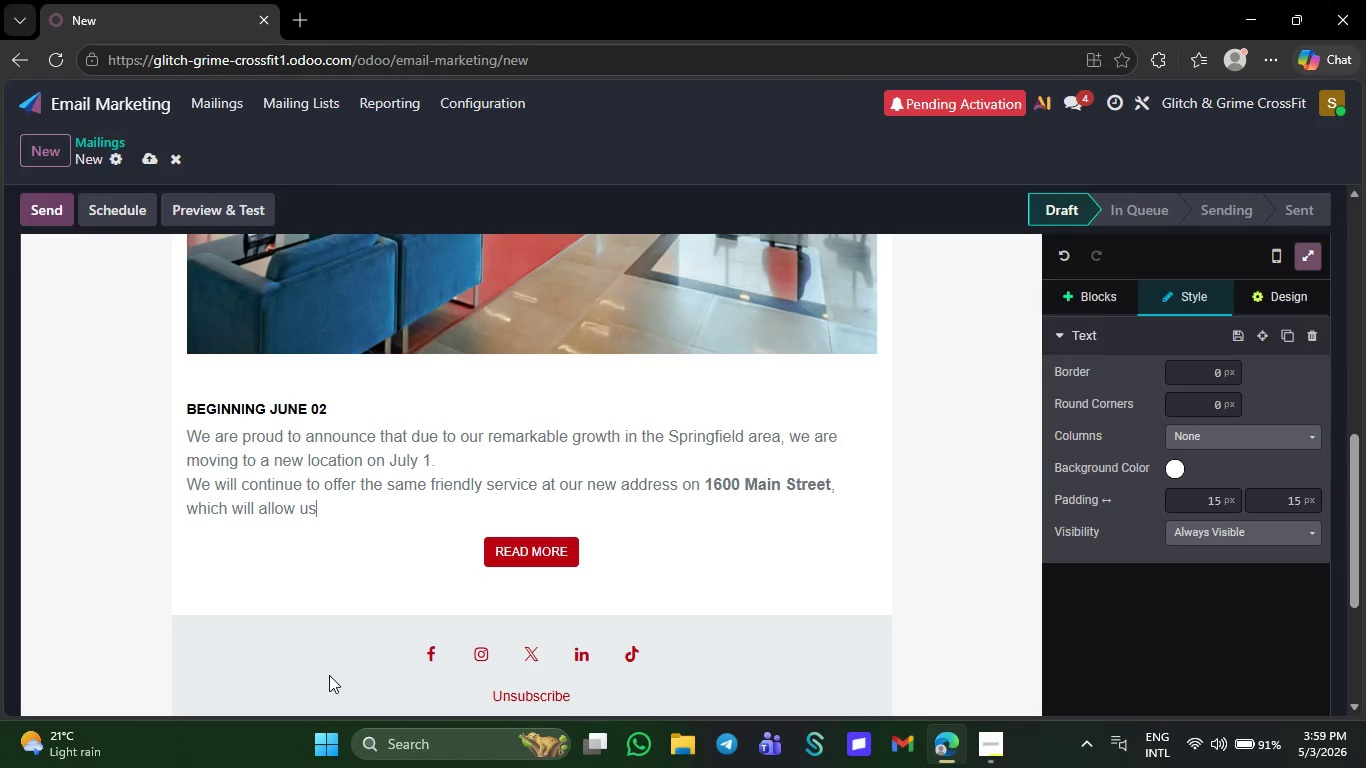 
key(Backspace)
 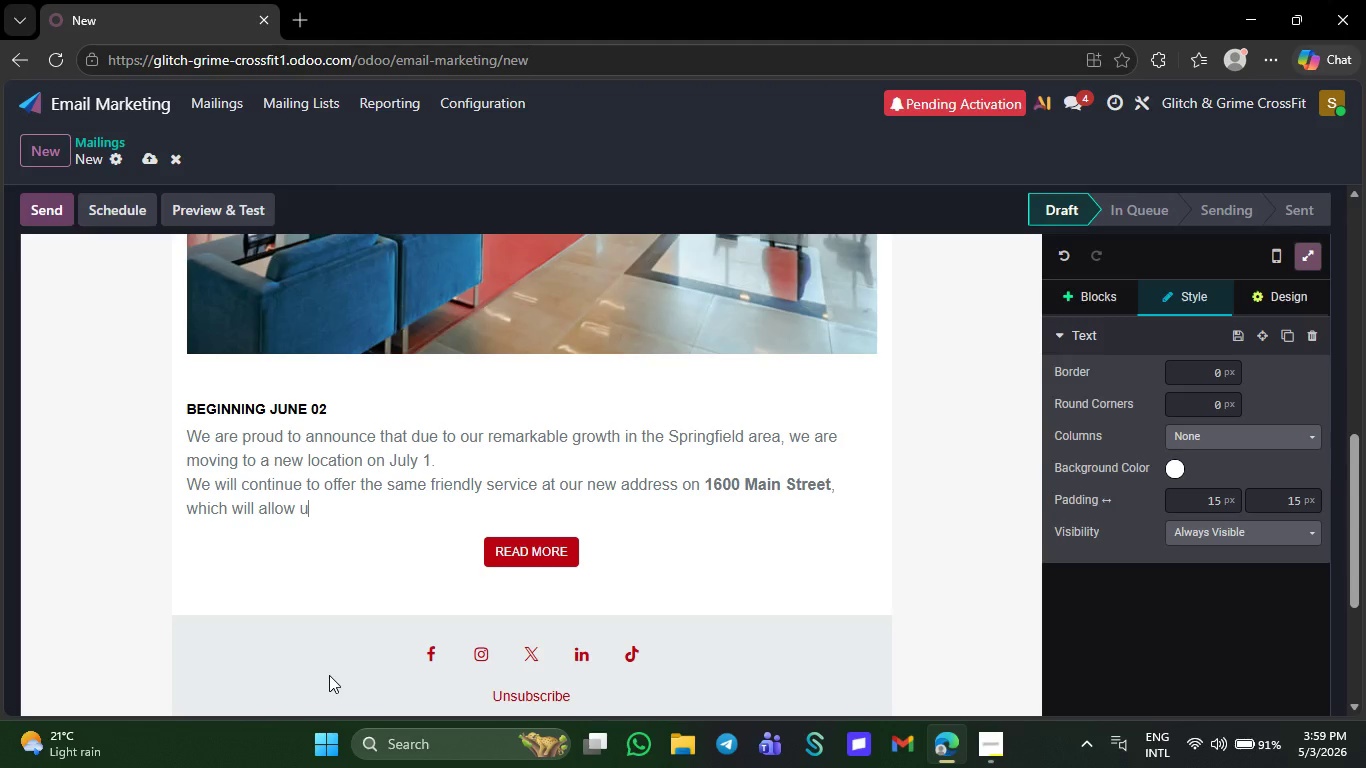 
key(Backspace)
 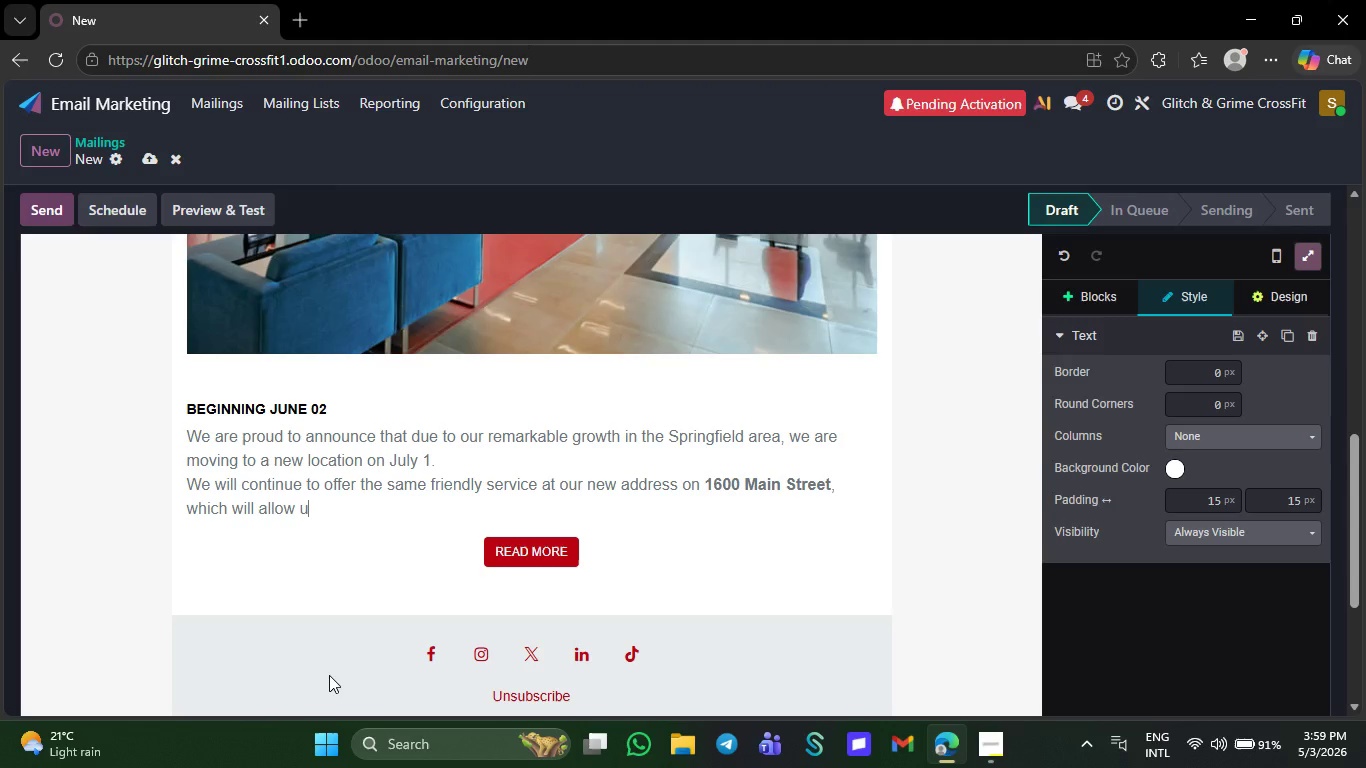 
key(Backspace)
 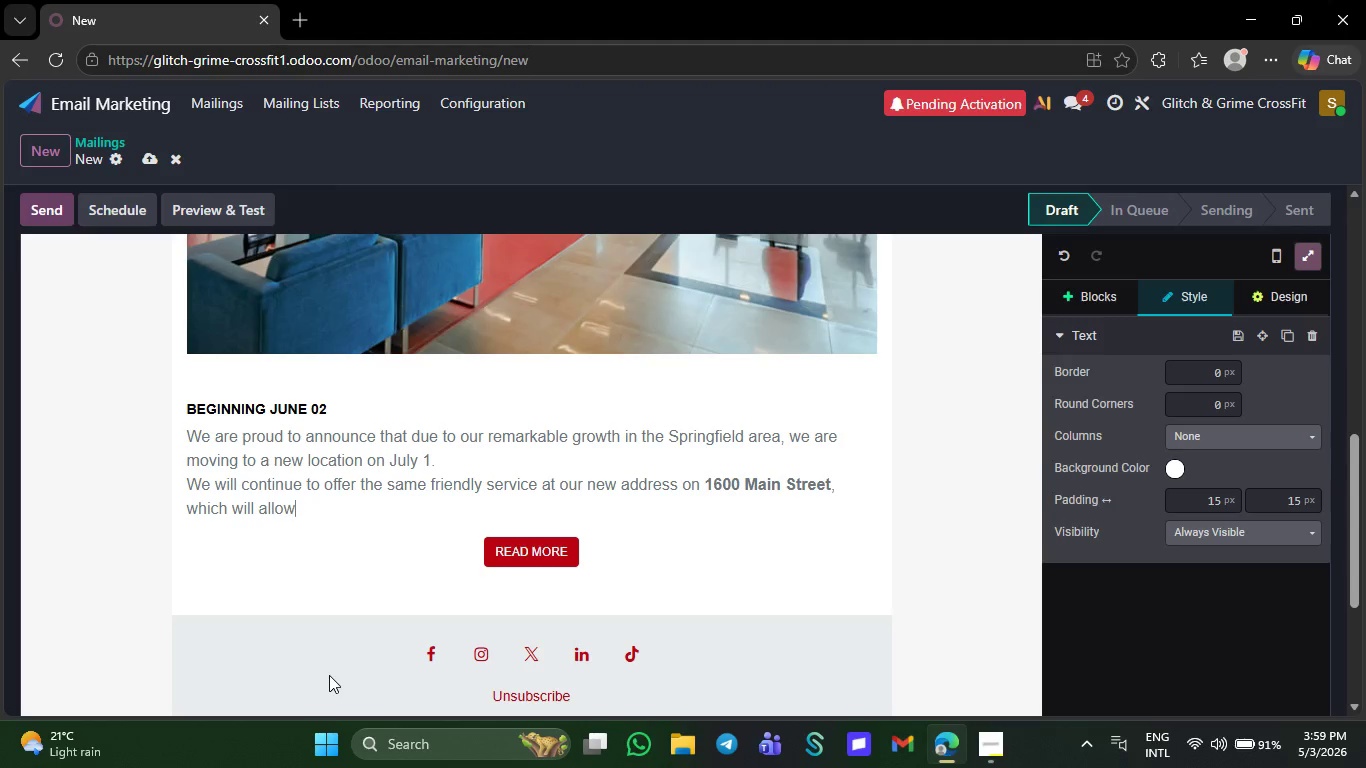 
key(Backspace)
 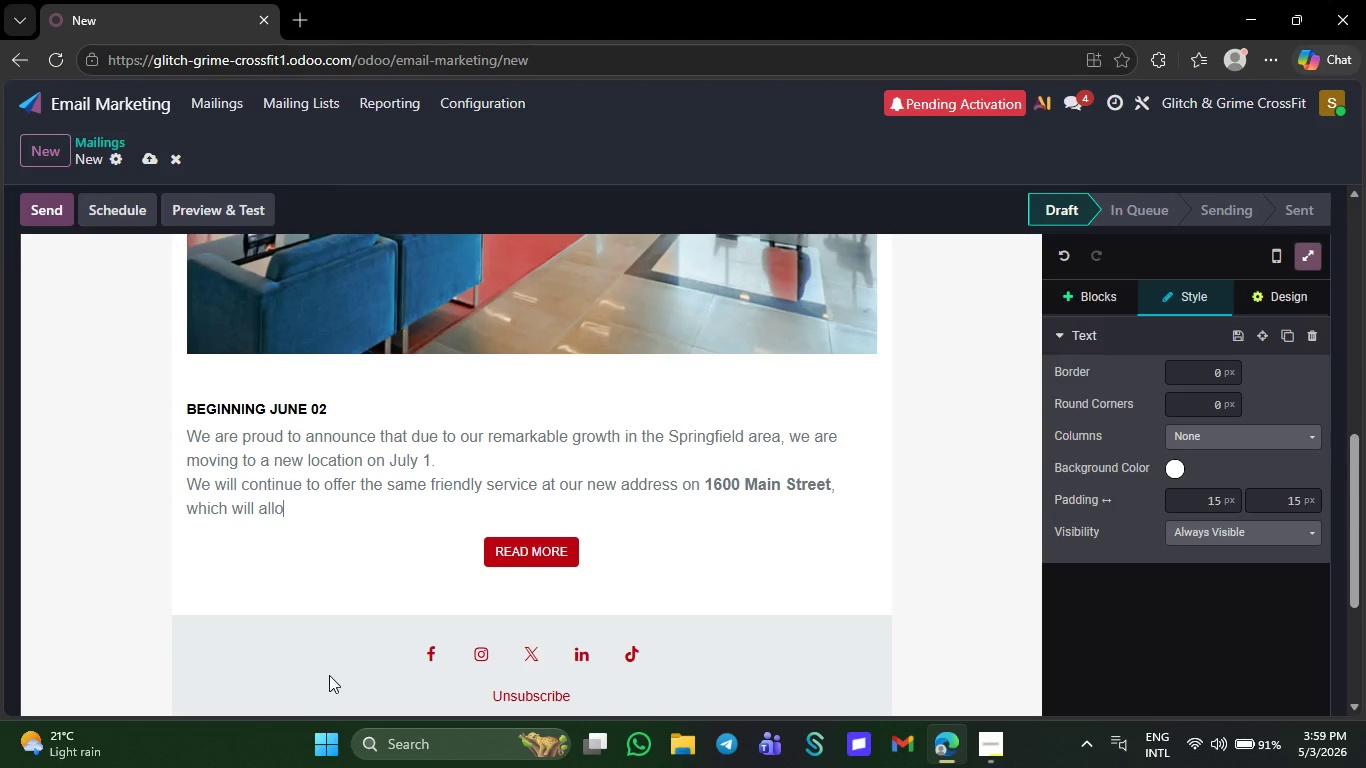 
key(Backspace)
 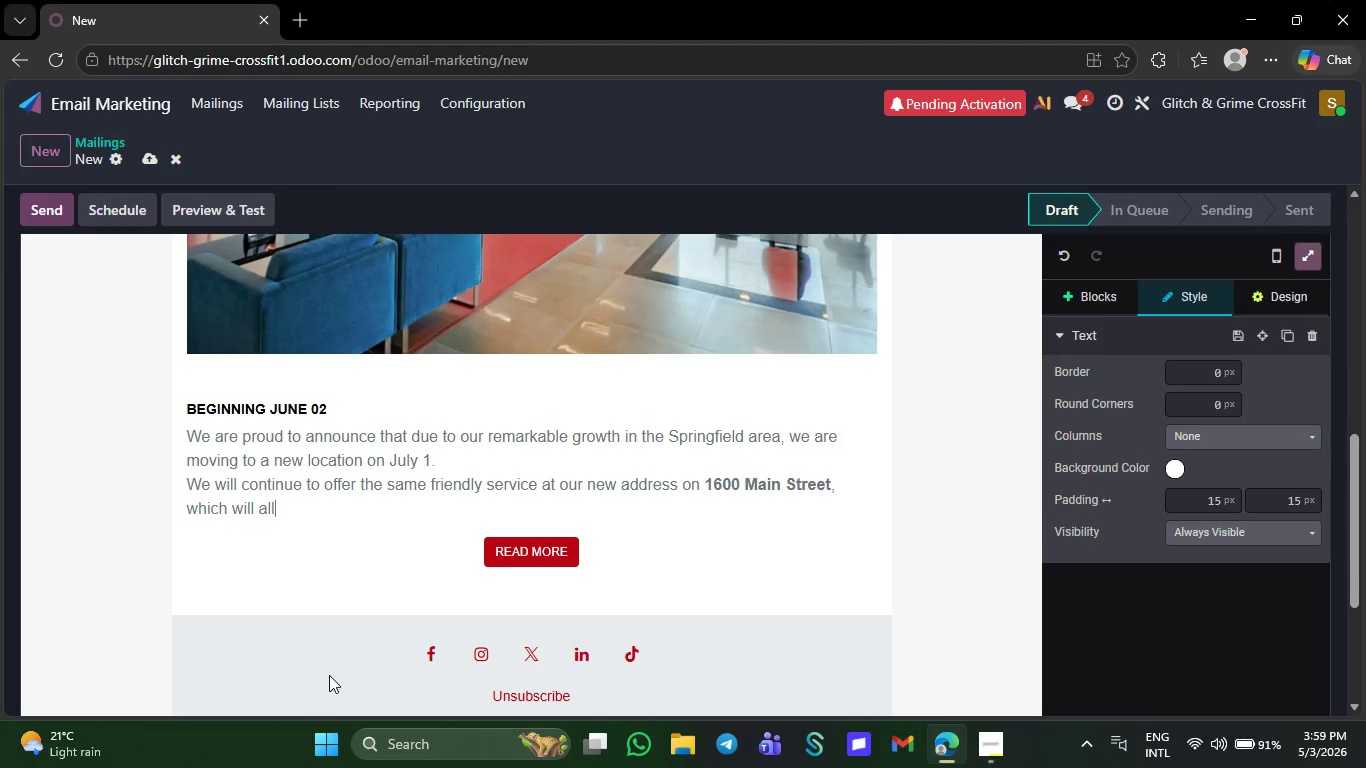 
key(Backspace)
 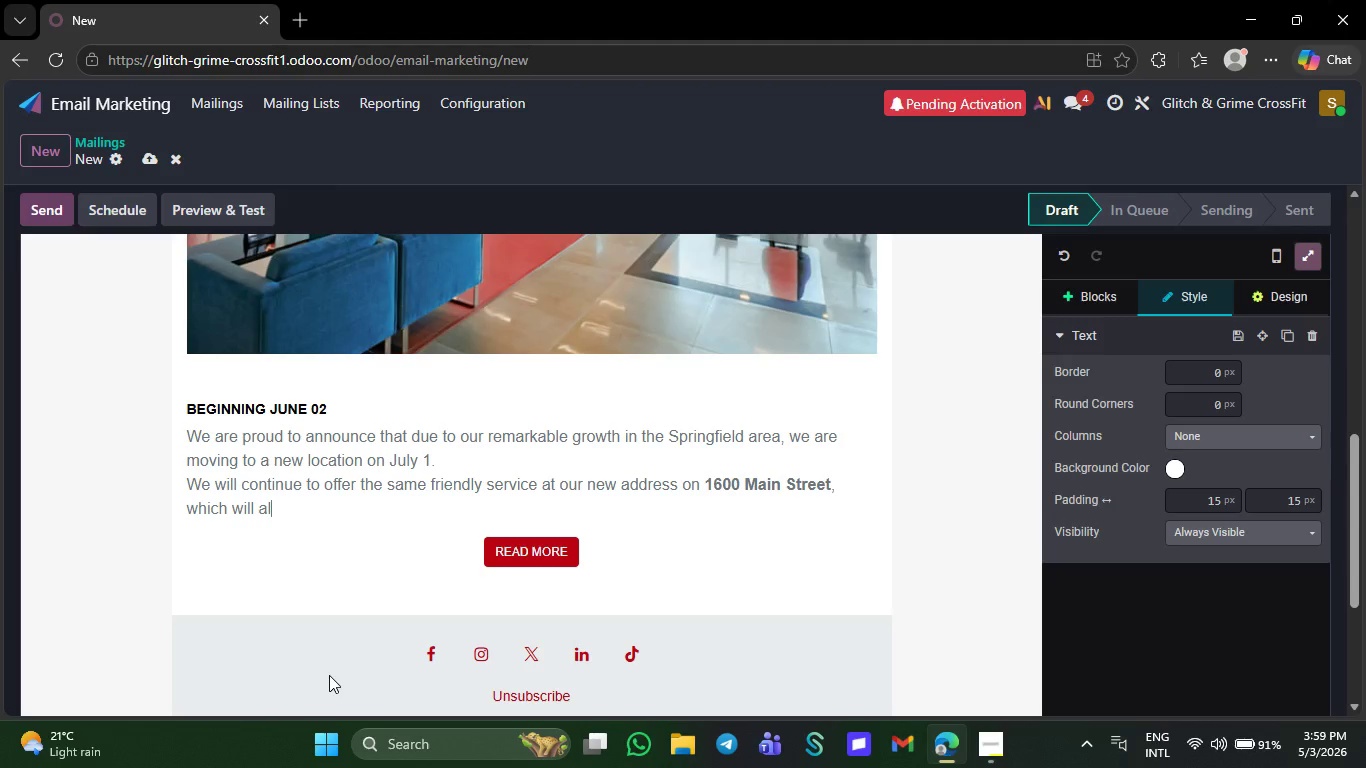 
key(Backspace)
 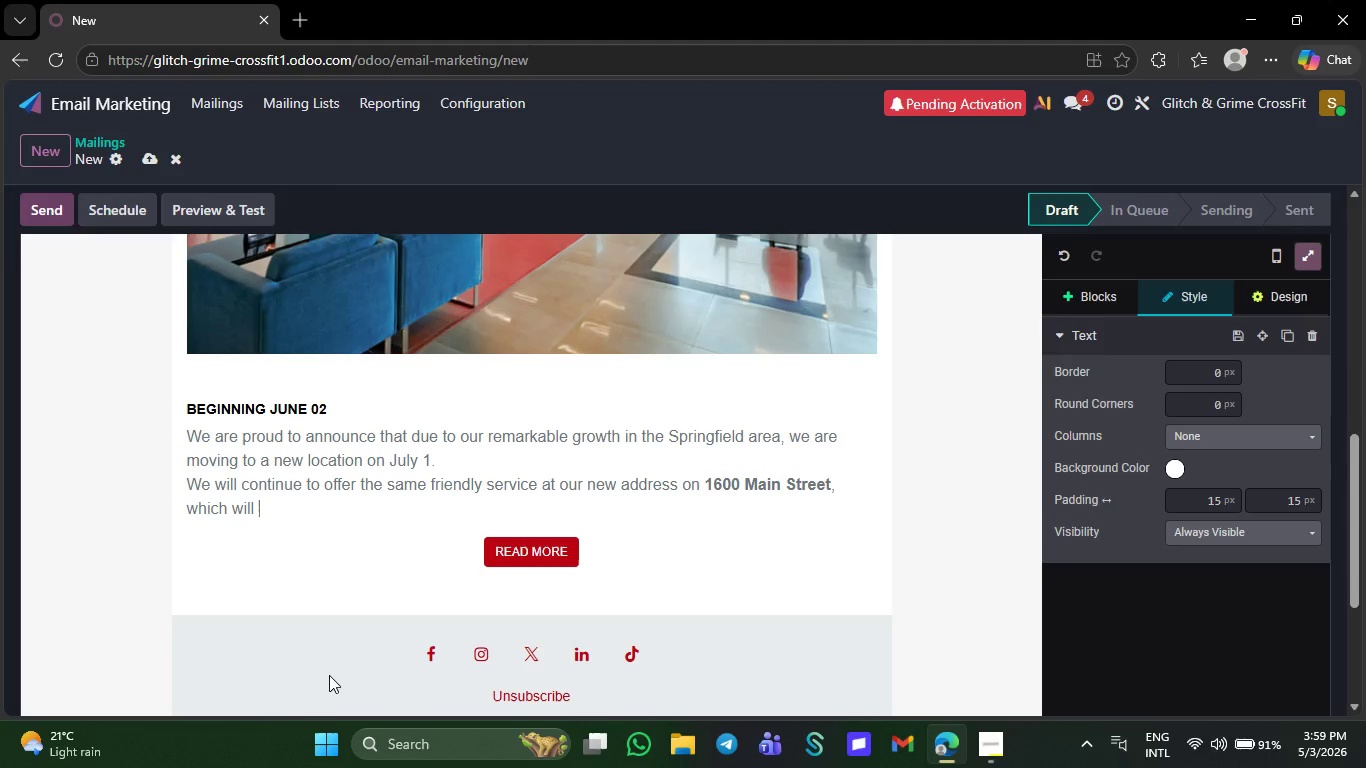 
key(Backspace)
 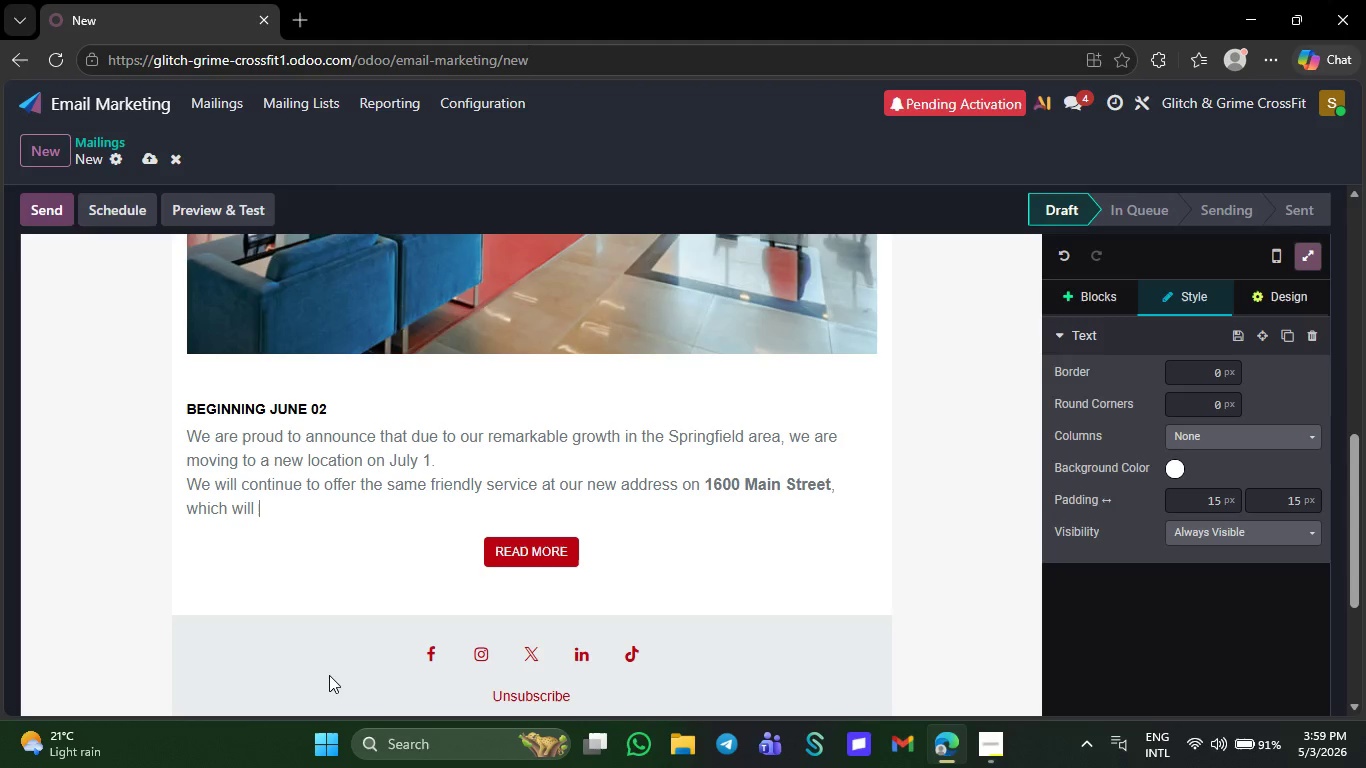 
key(Backspace)
 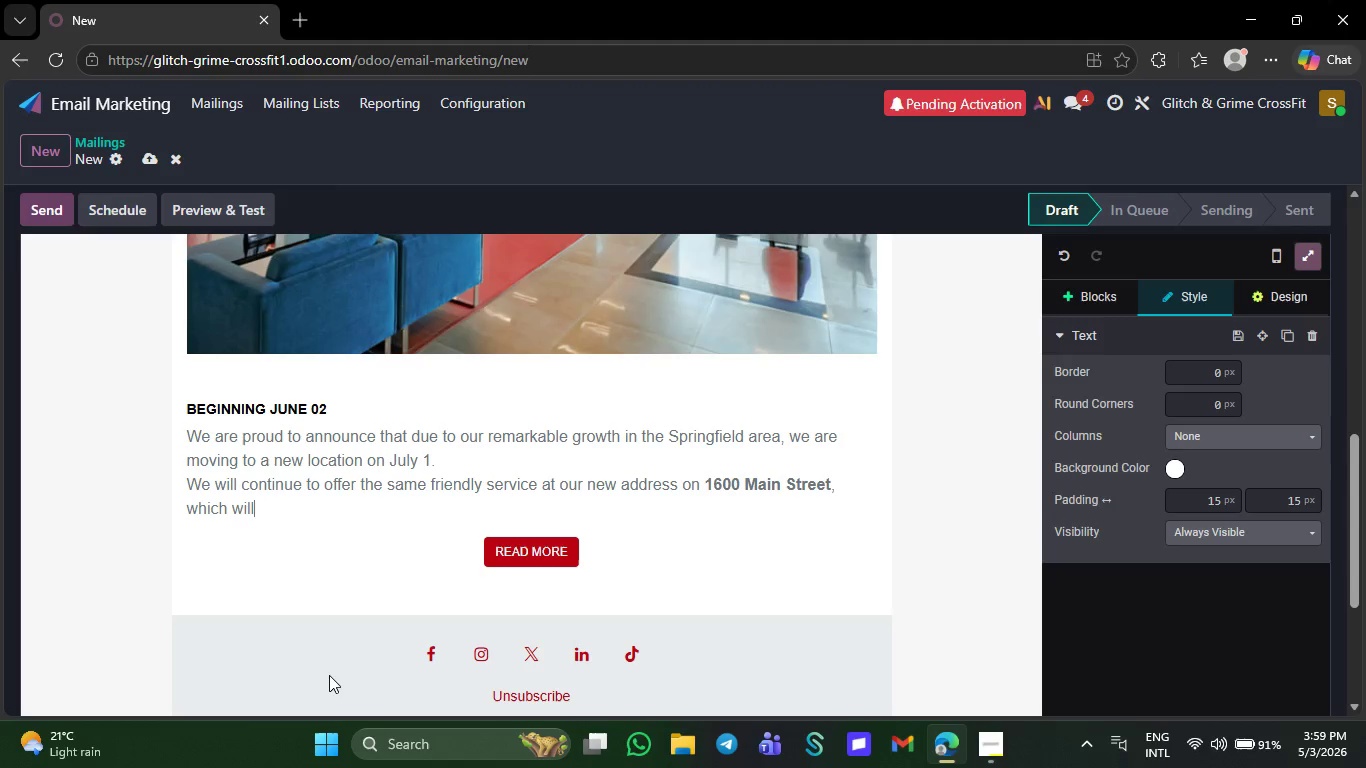 
key(Backspace)
 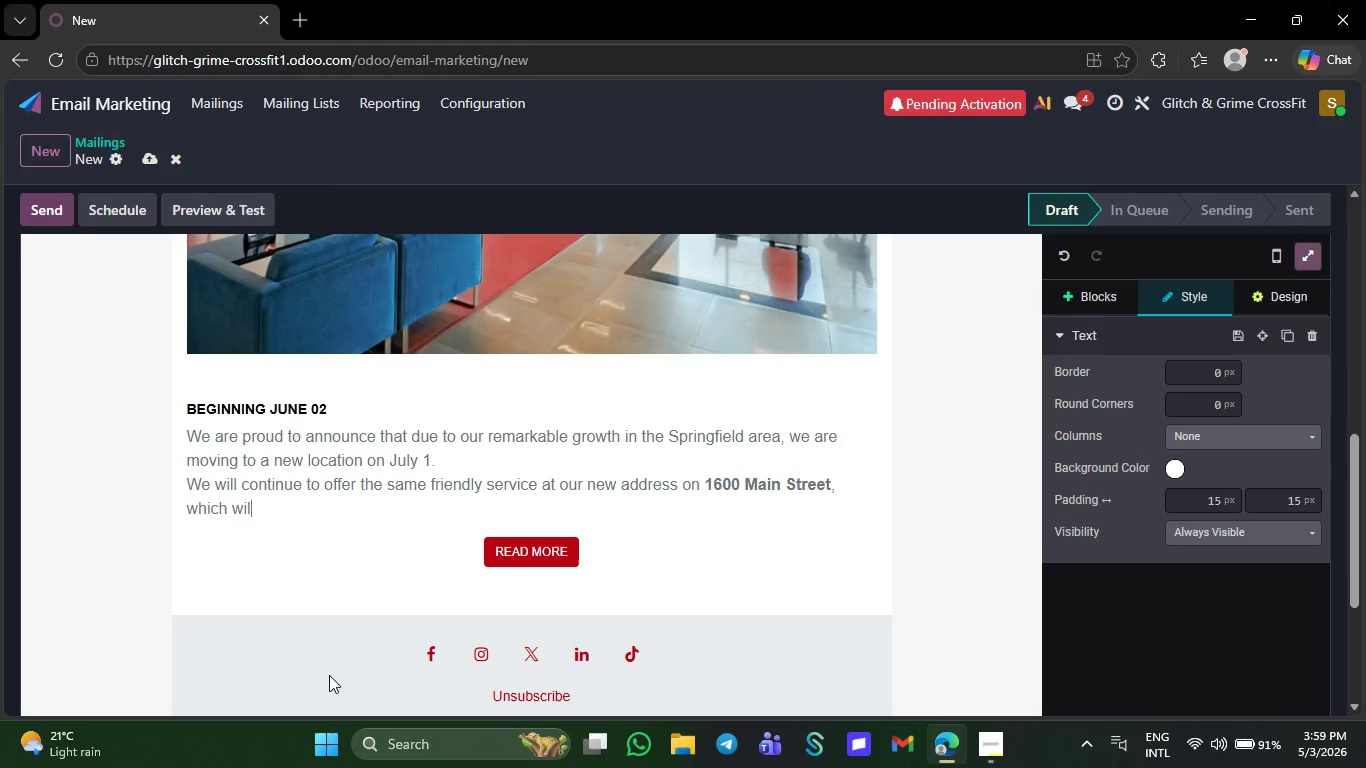 
key(Backspace)
 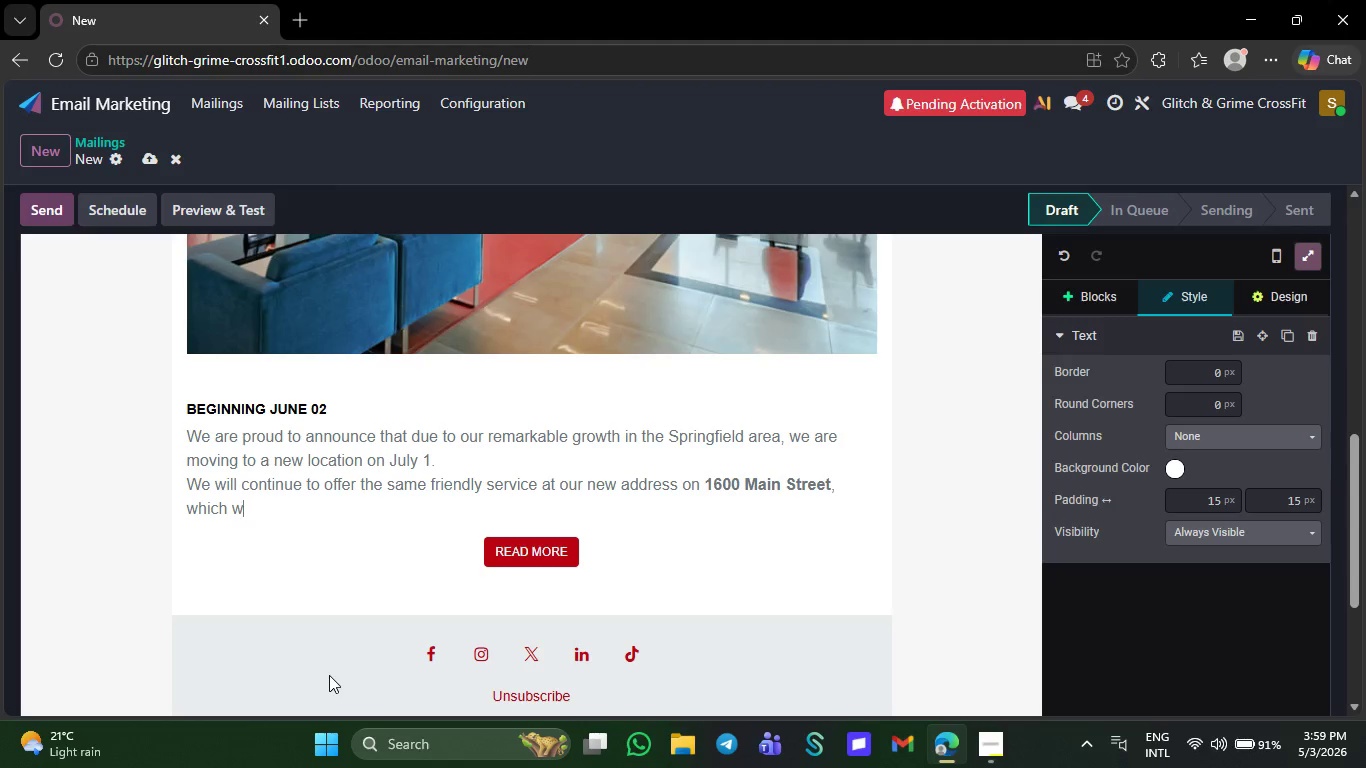 
key(Backspace)
 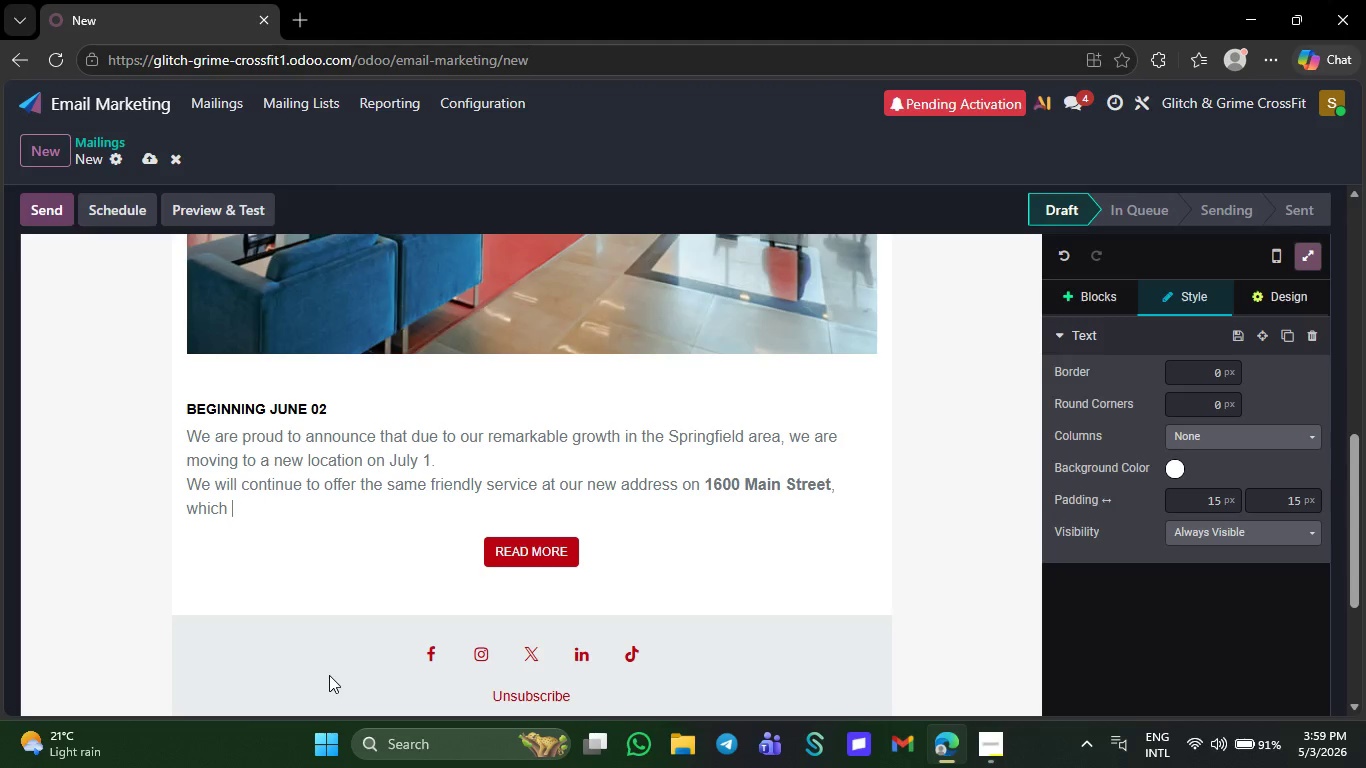 
key(Backspace)
 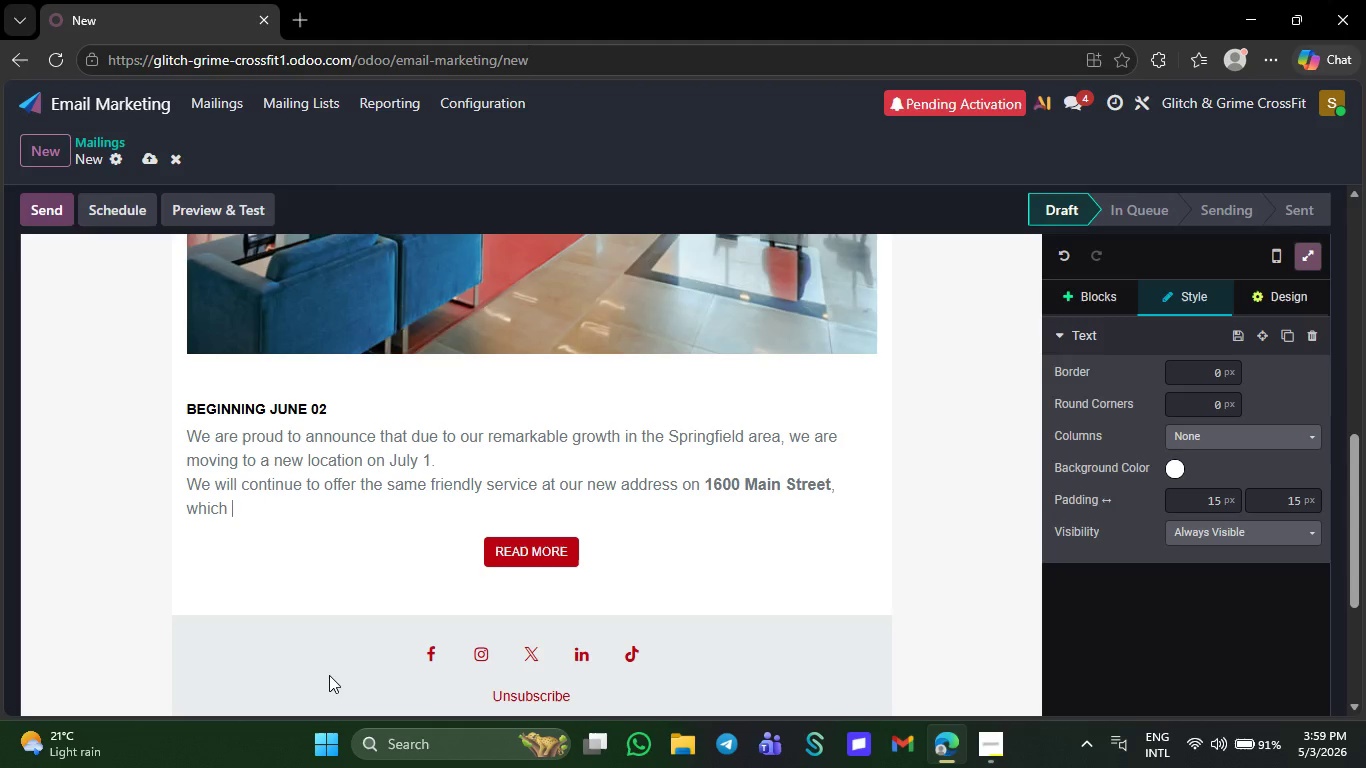 
key(Backspace)
 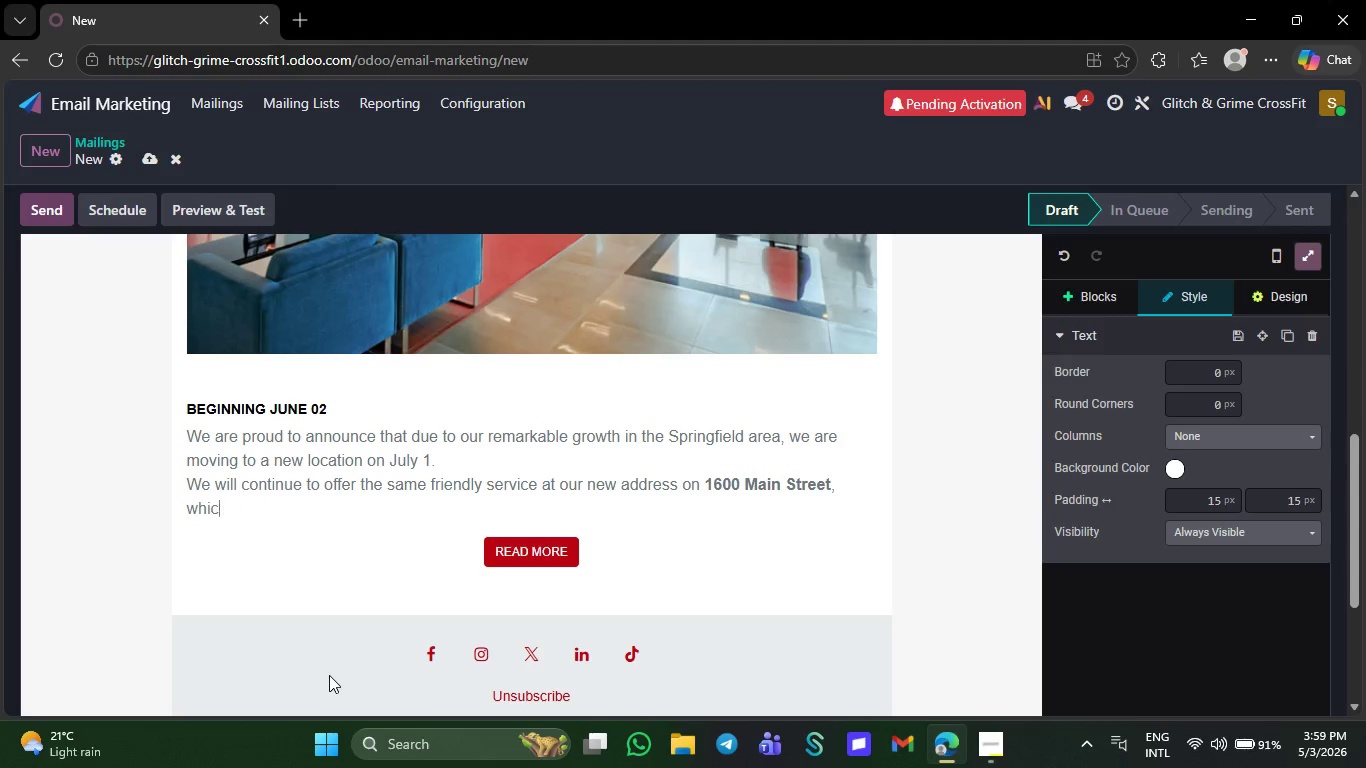 
key(Backspace)
 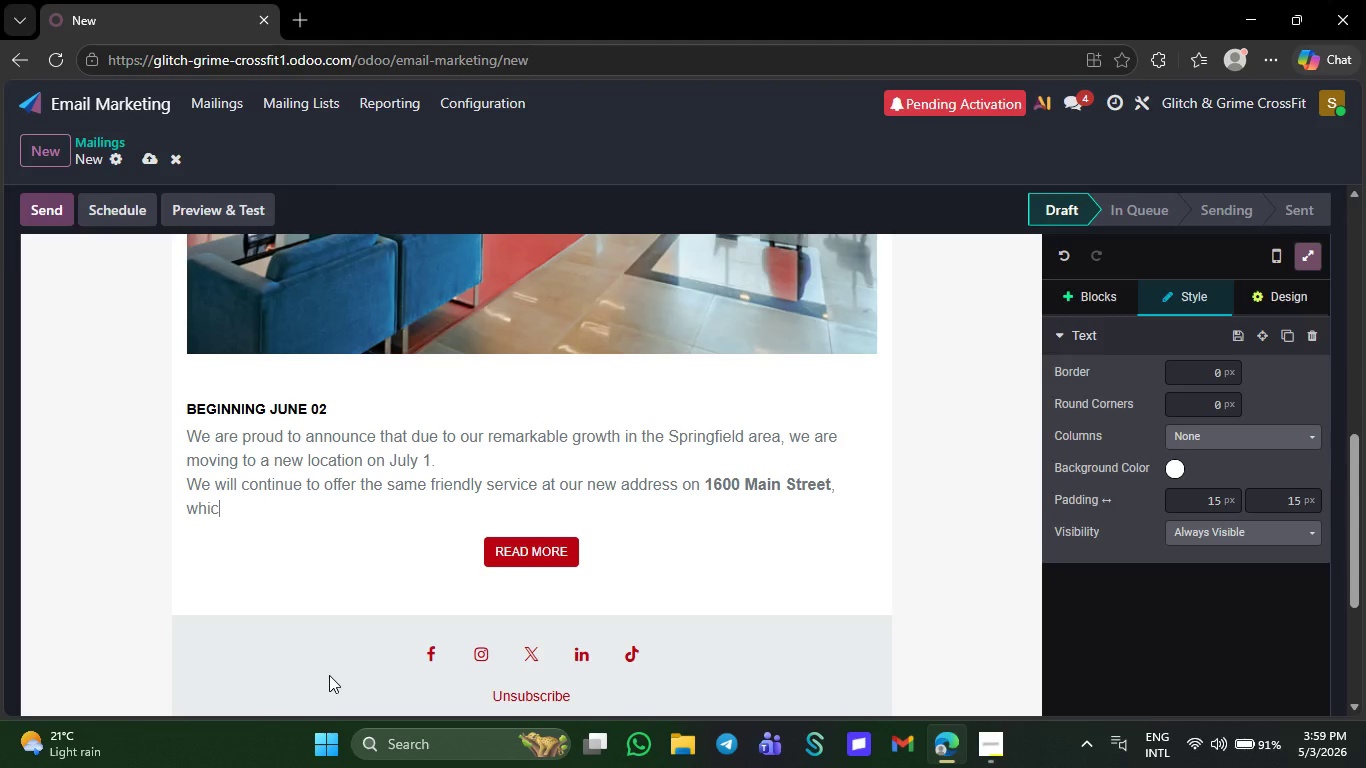 
key(Backspace)
 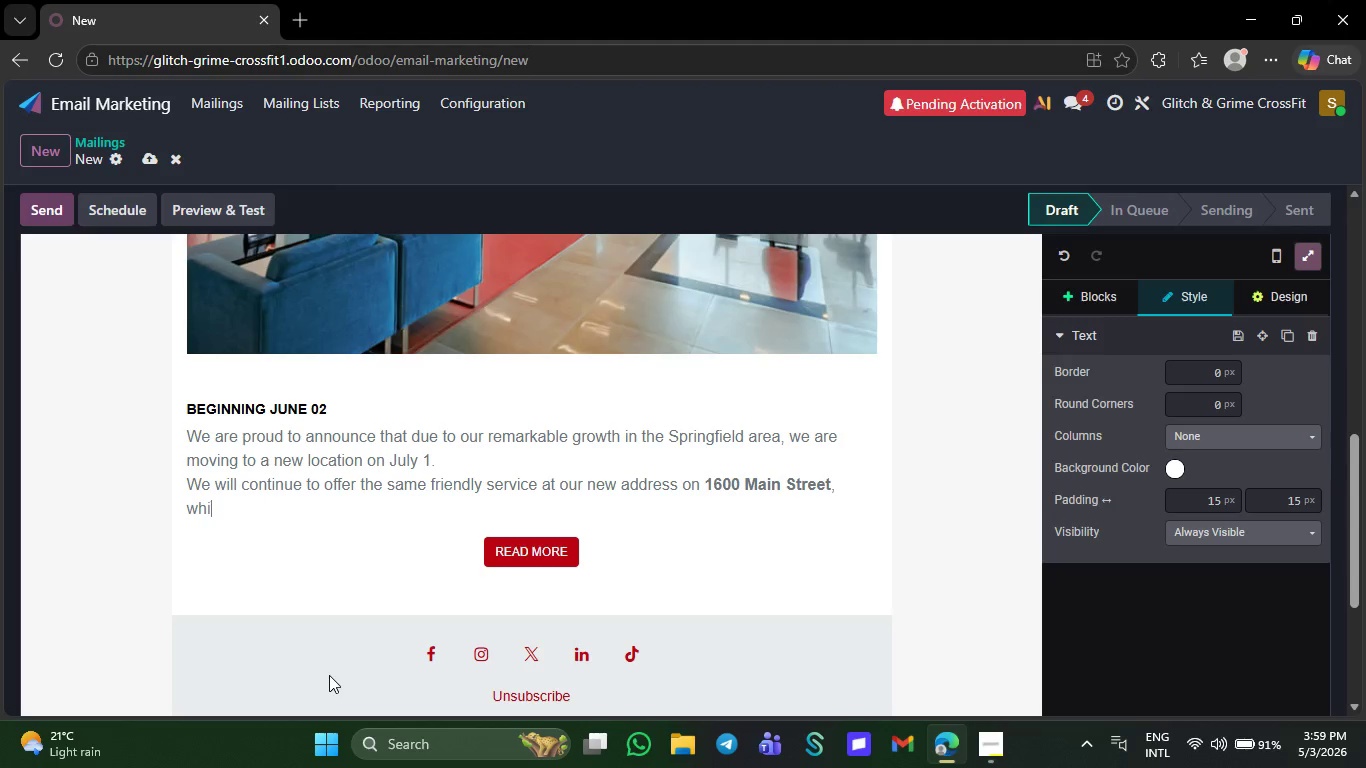 
key(Backspace)
 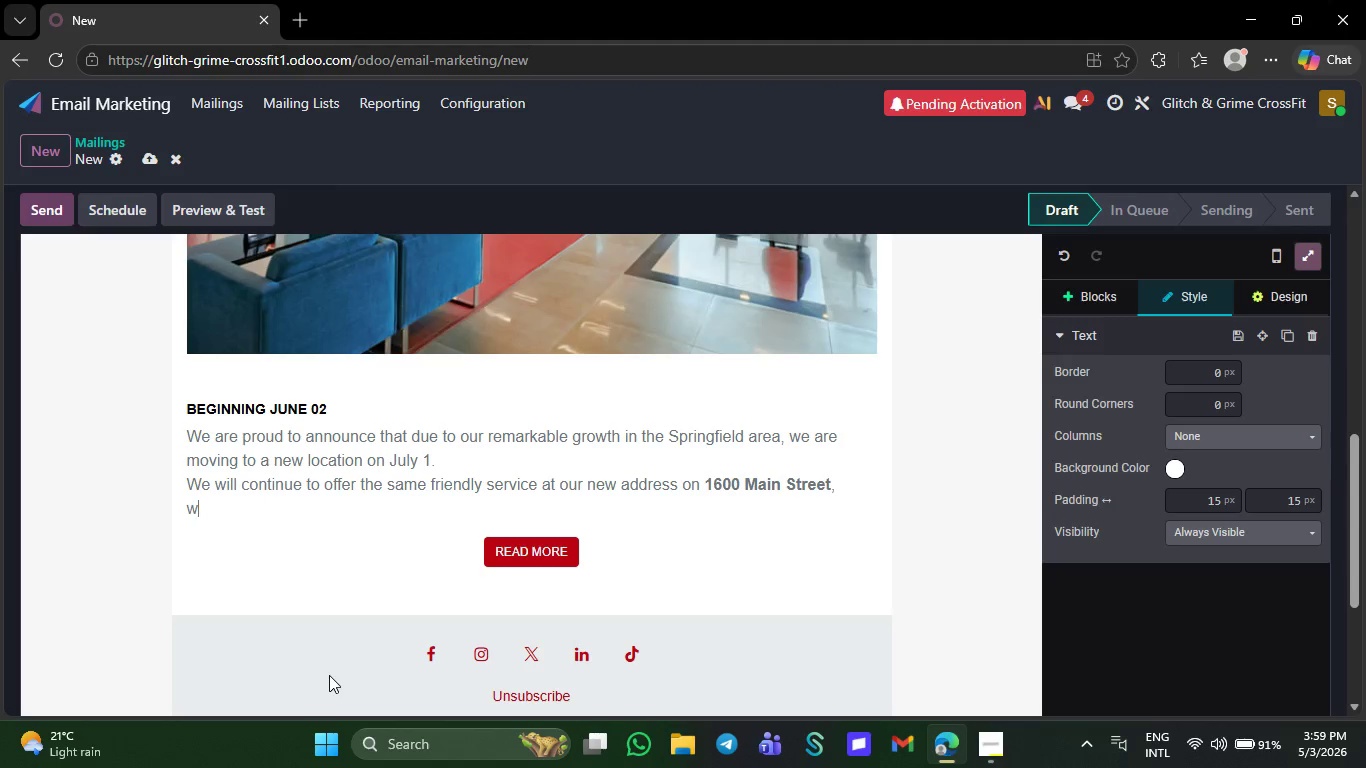 
key(Backspace)
 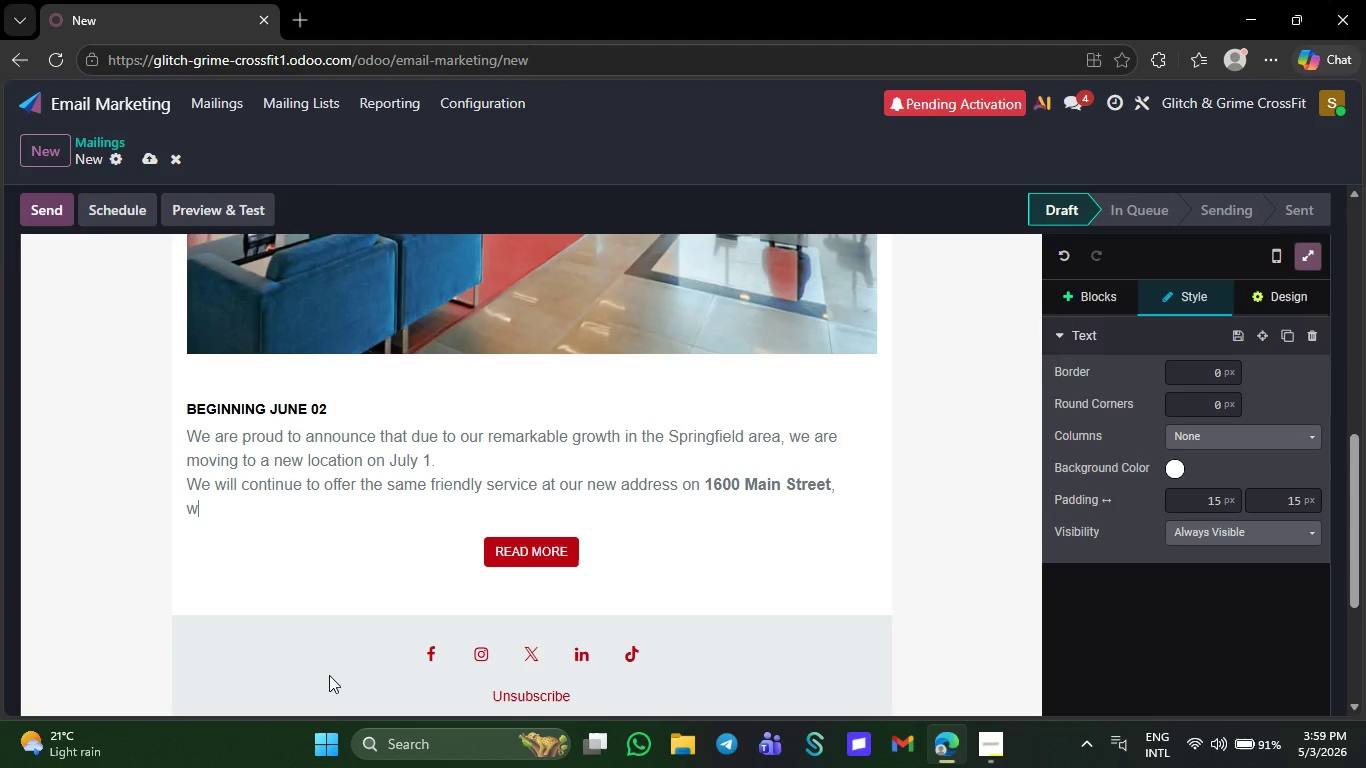 
key(Backspace)
 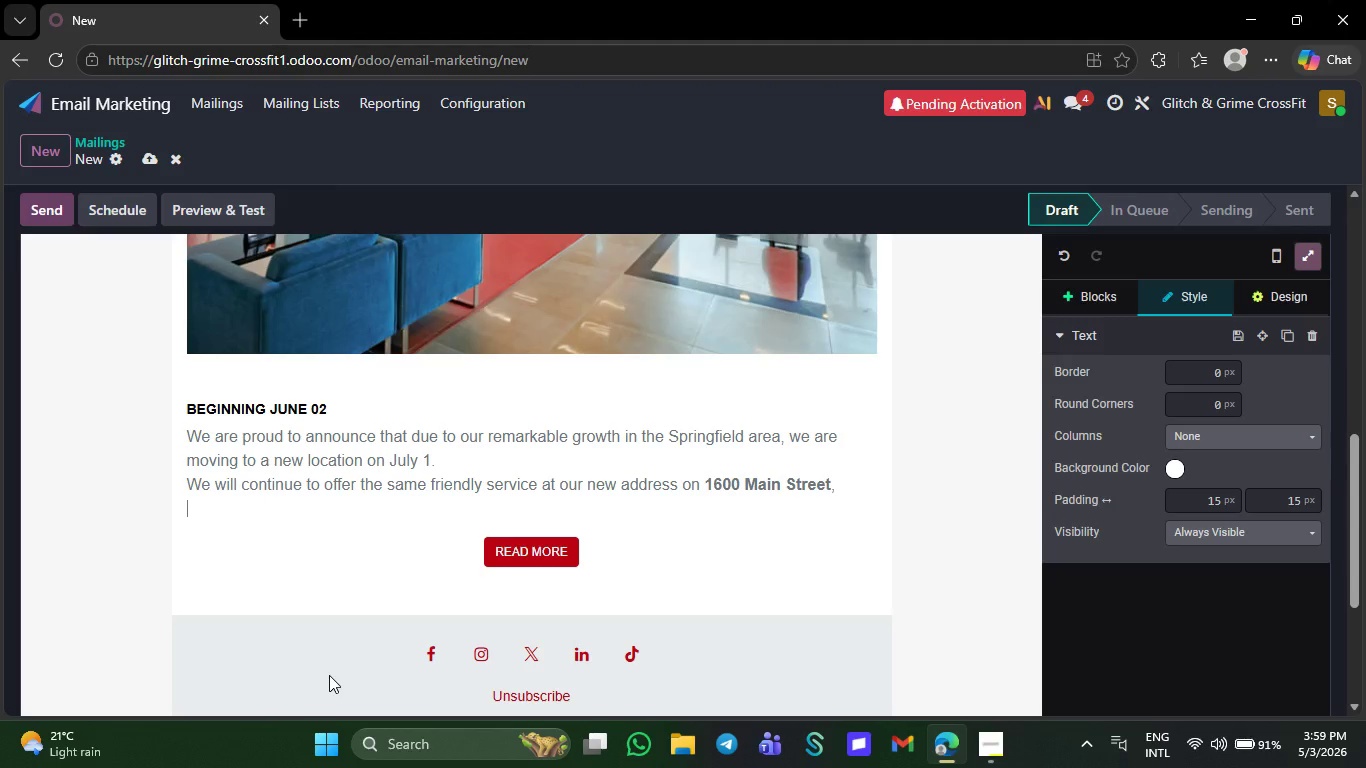 
key(Backspace)
 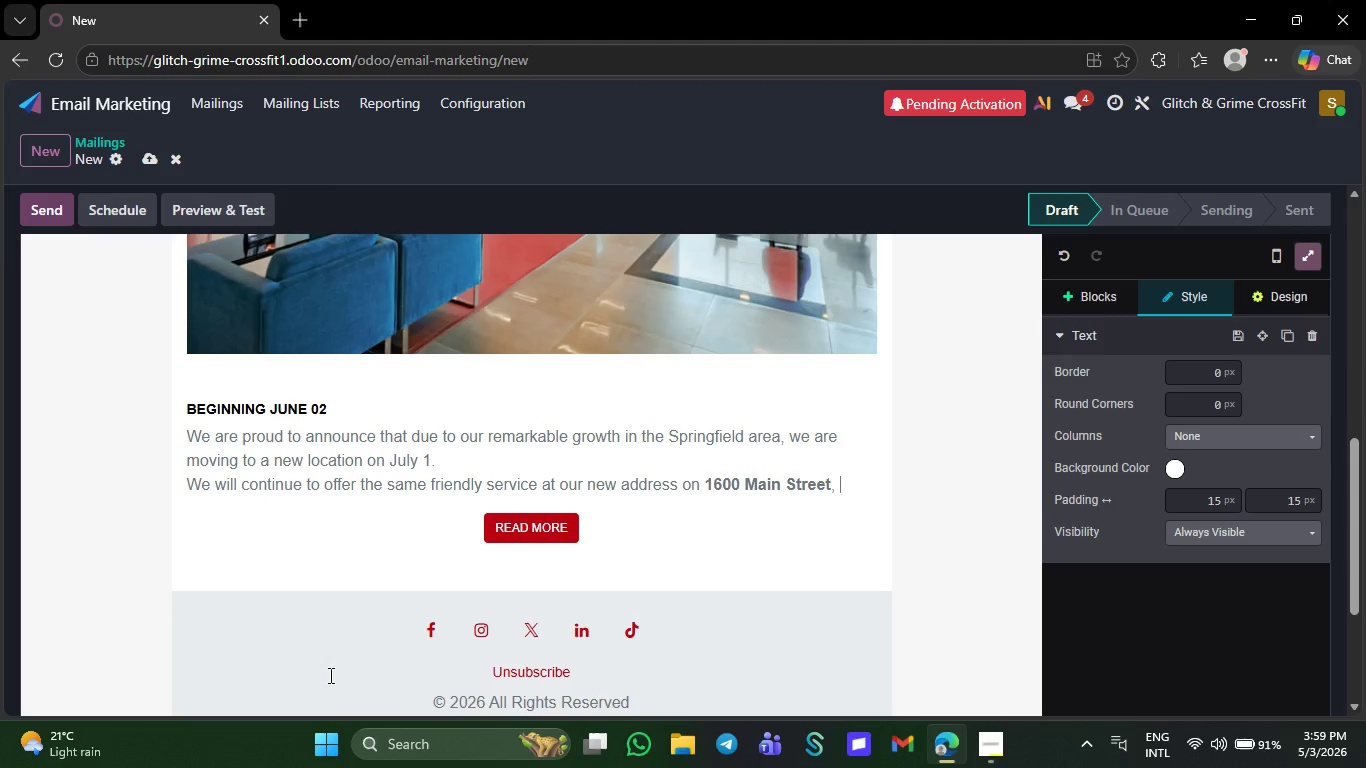 
key(Backspace)
 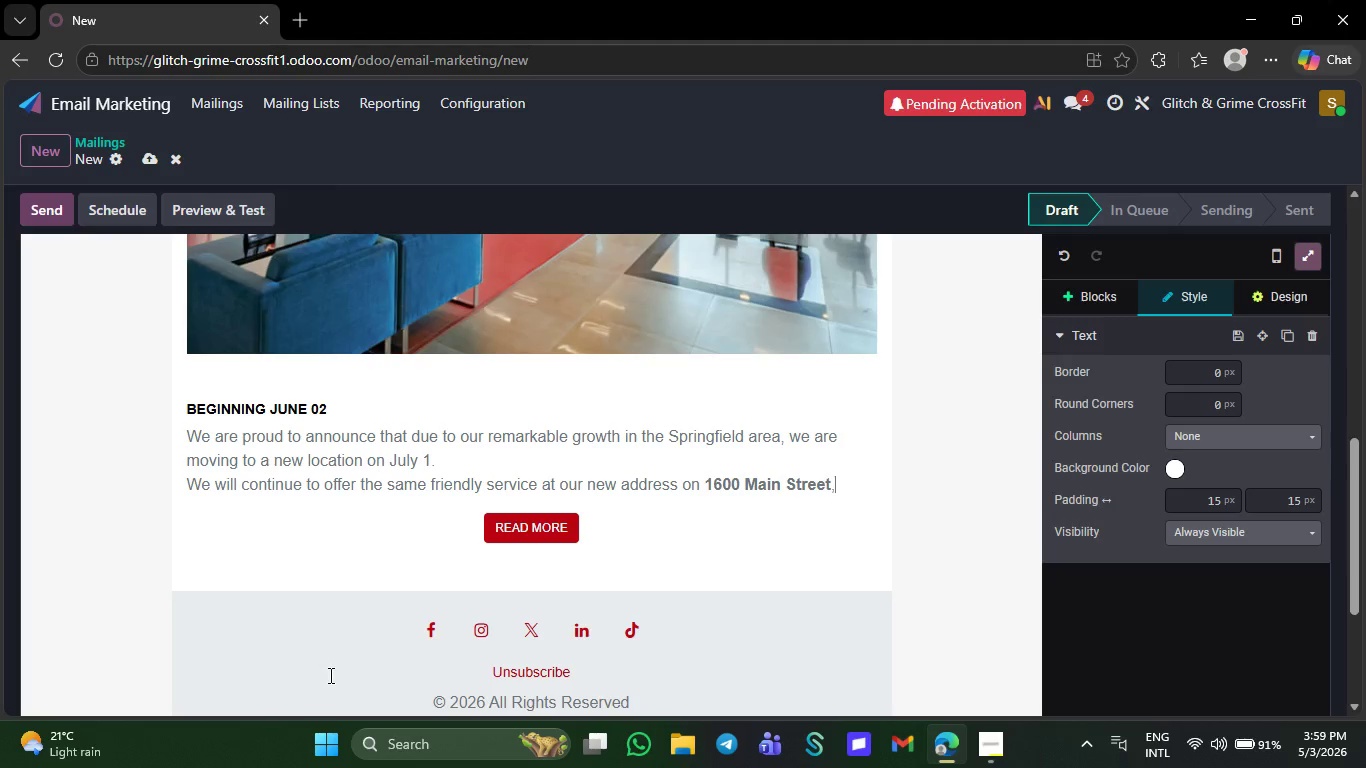 
key(Backspace)
 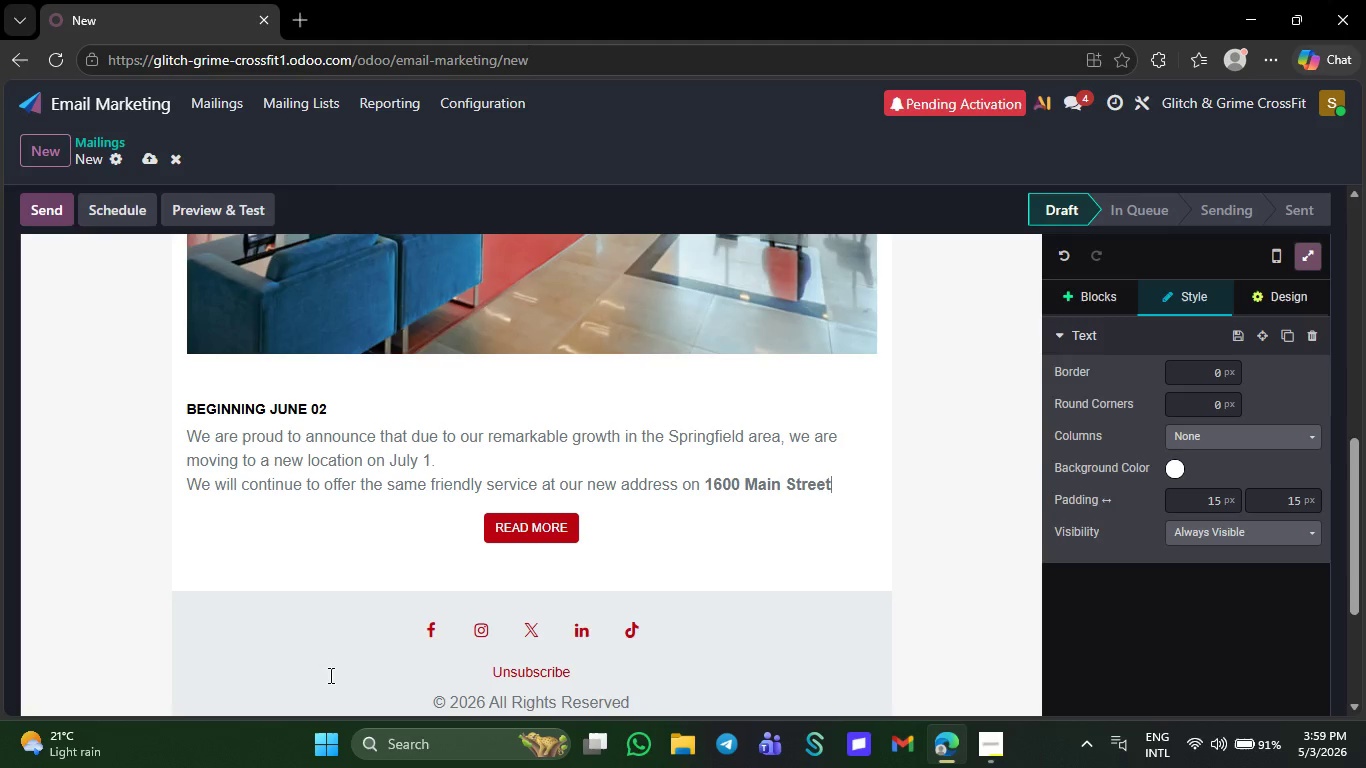 
key(Backspace)
 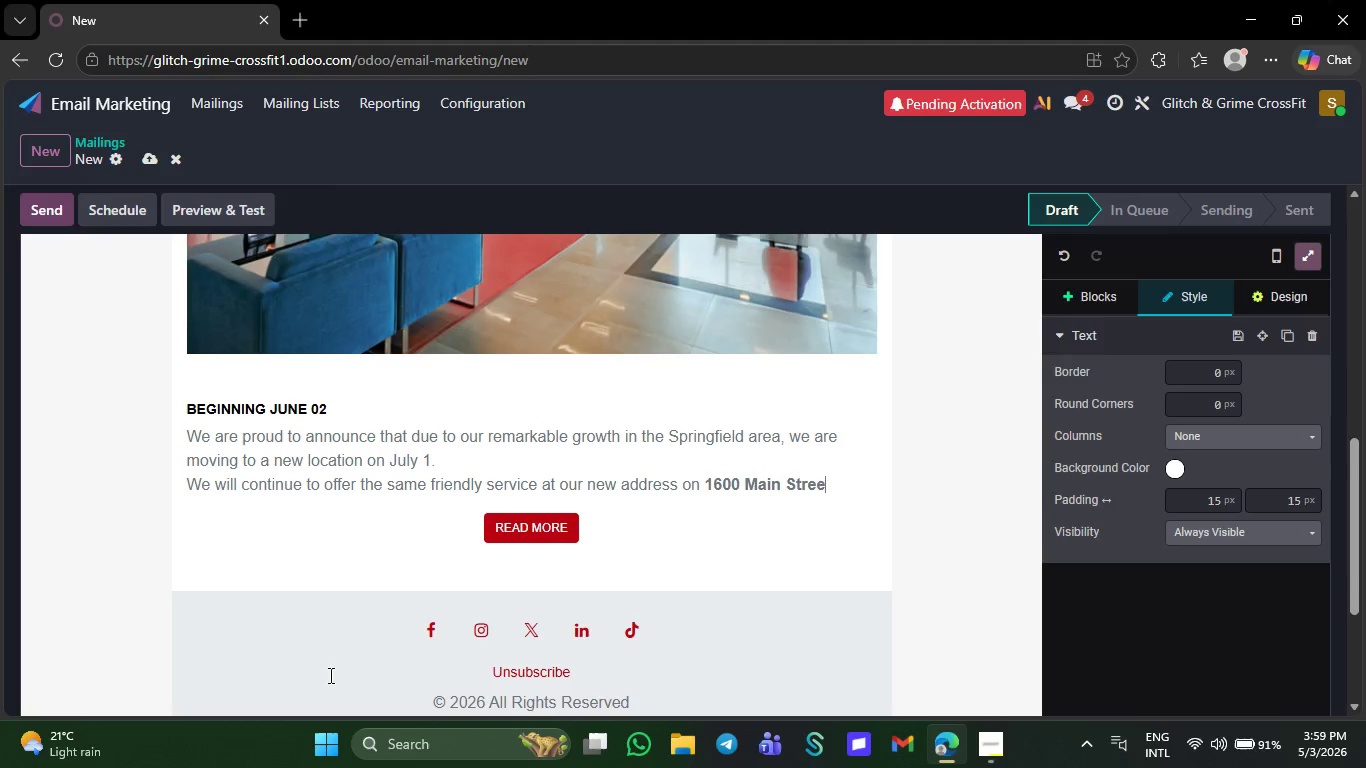 
key(Backspace)
 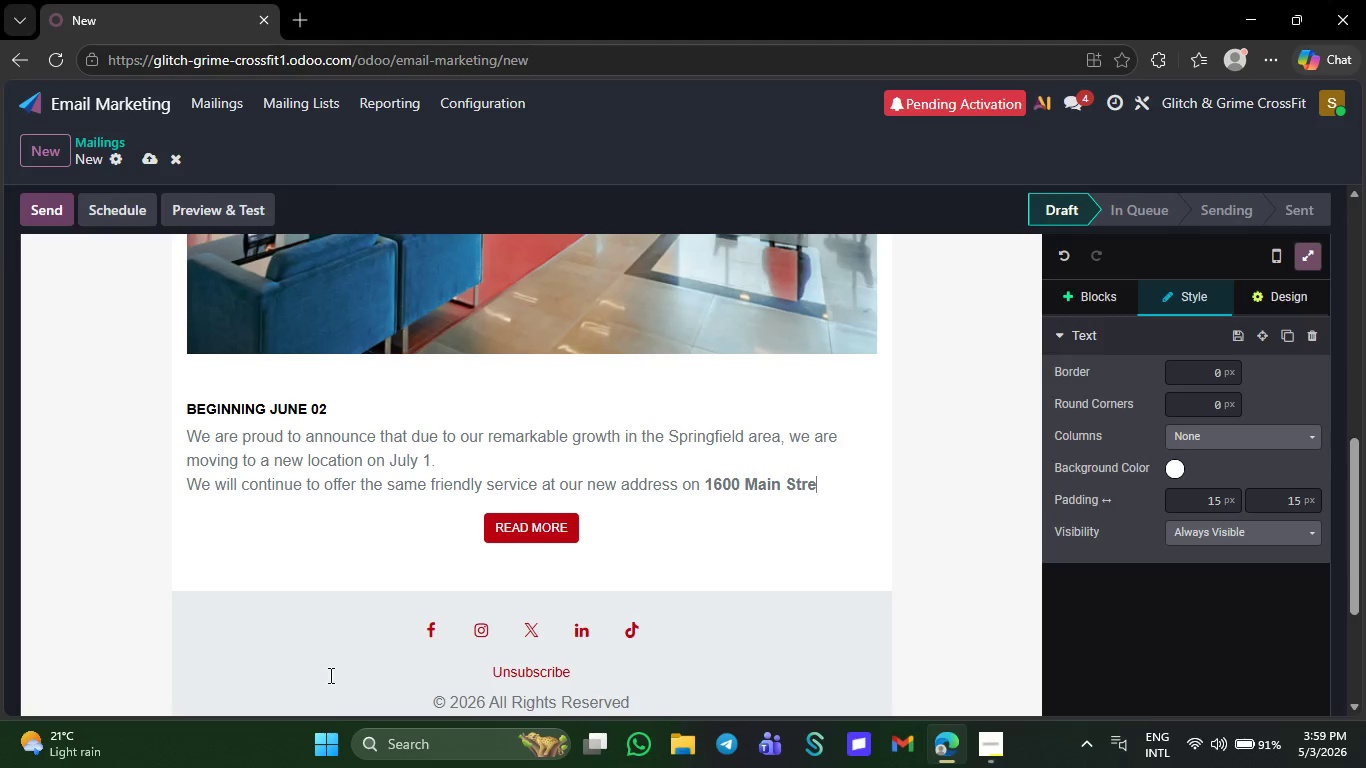 
key(Backspace)
 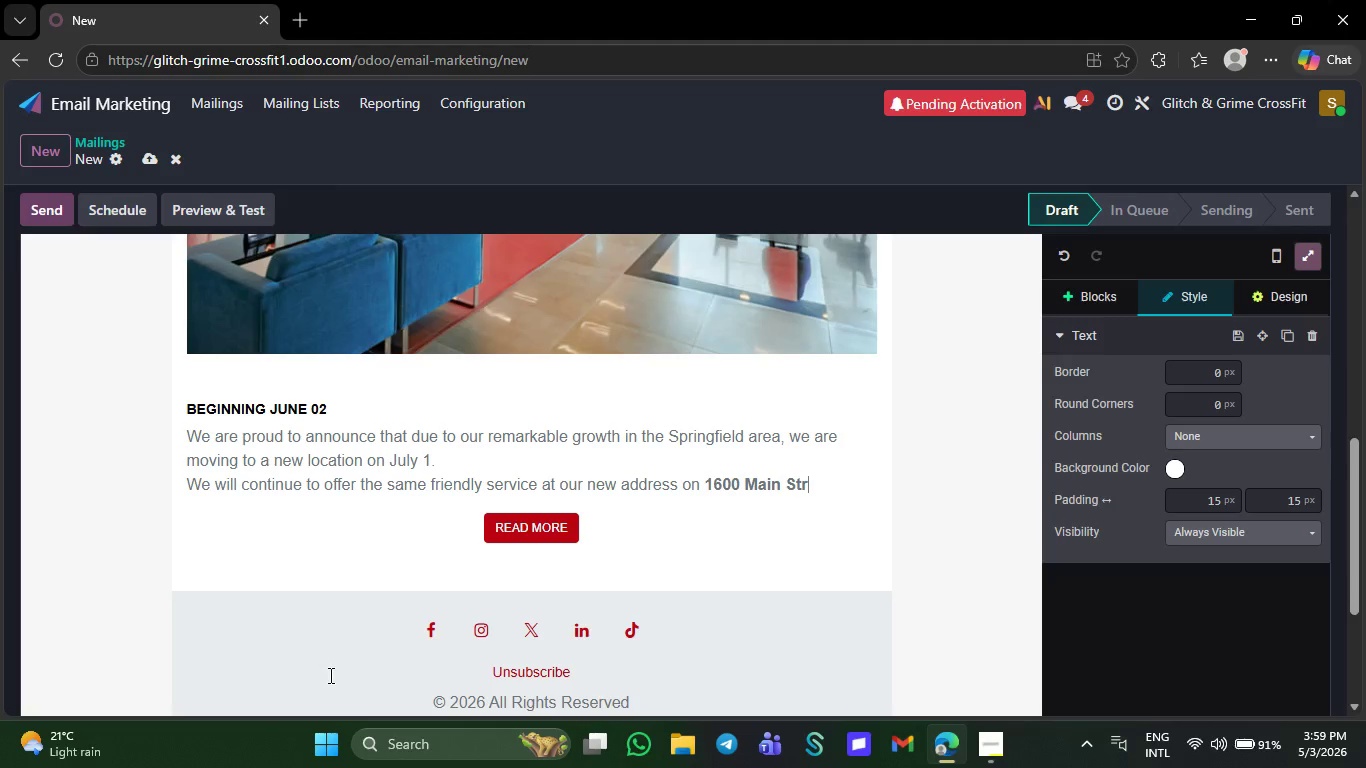 
key(Backspace)
 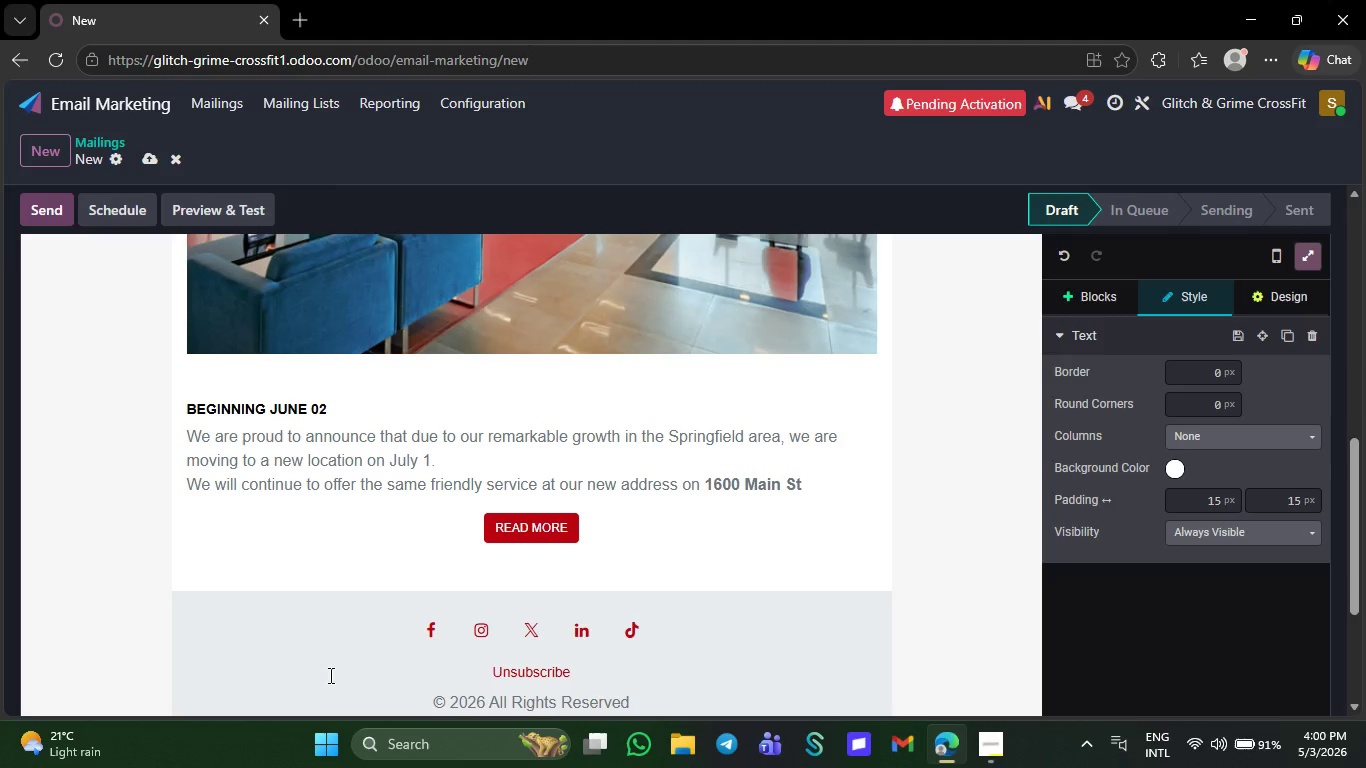 
key(Backspace)
 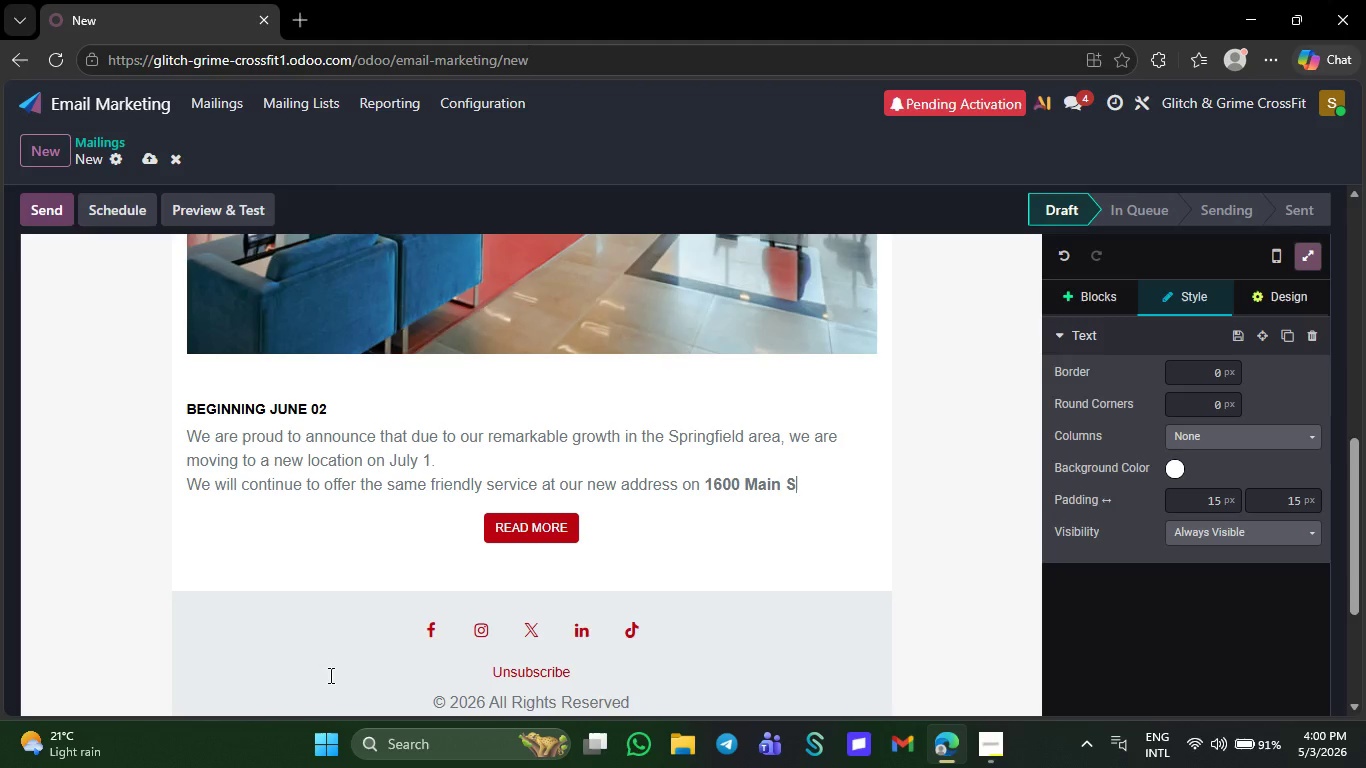 
wait(5.8)
 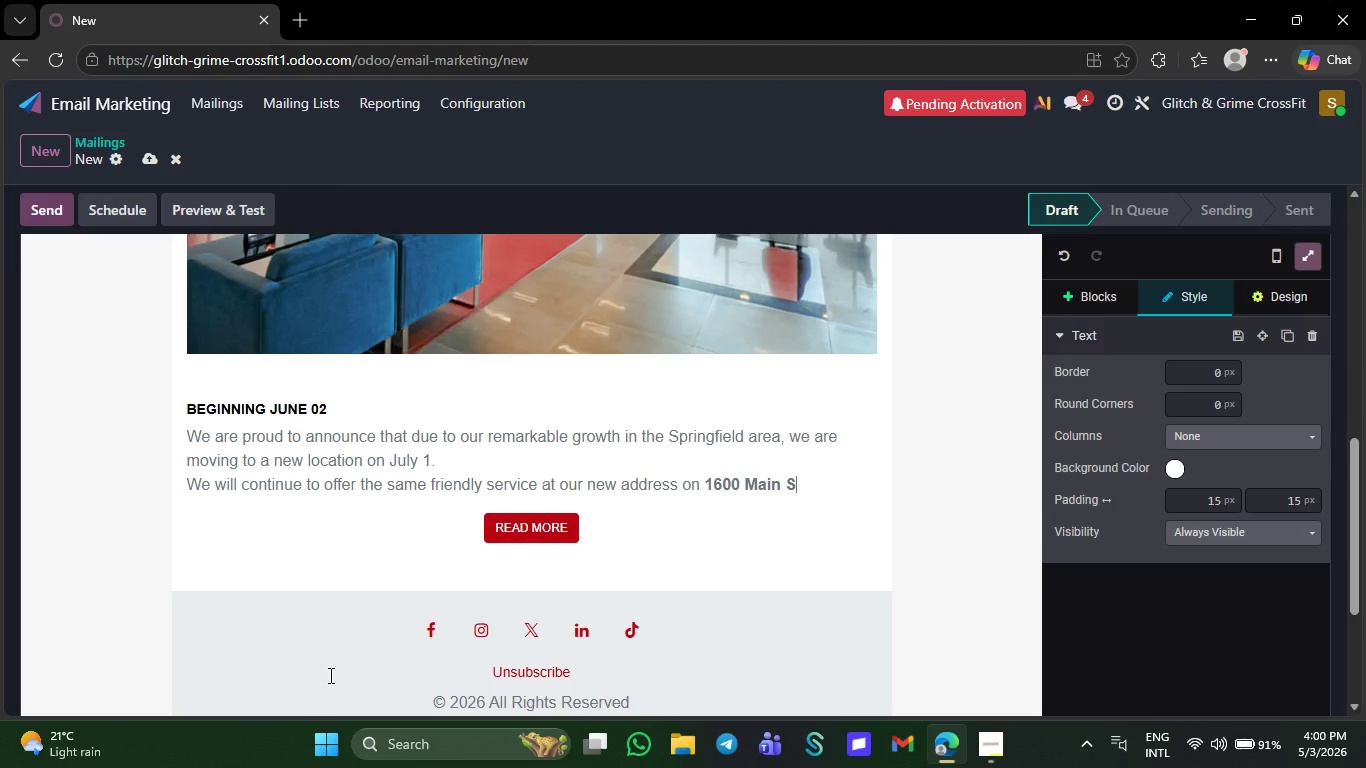 
hold_key(key=MetaLeft, duration=0.83)
 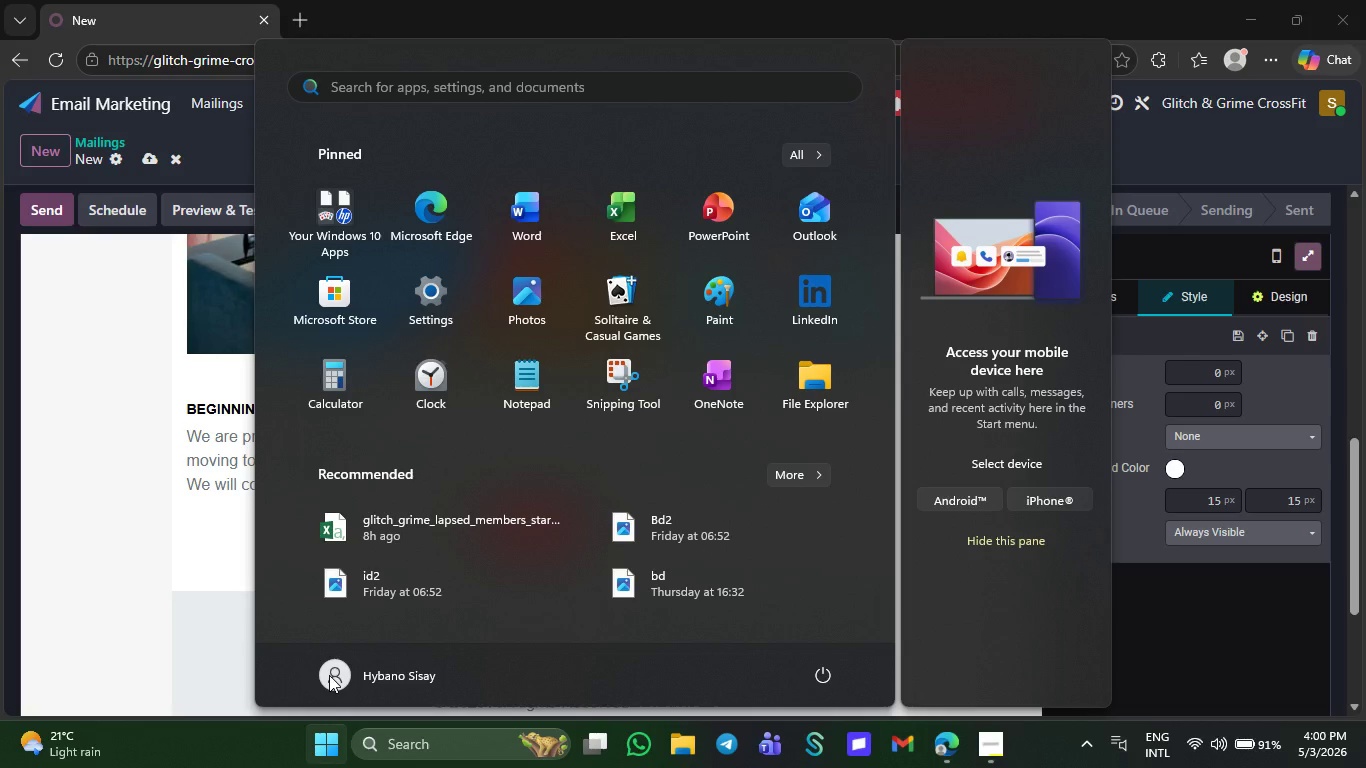 
left_click([33, 553])
 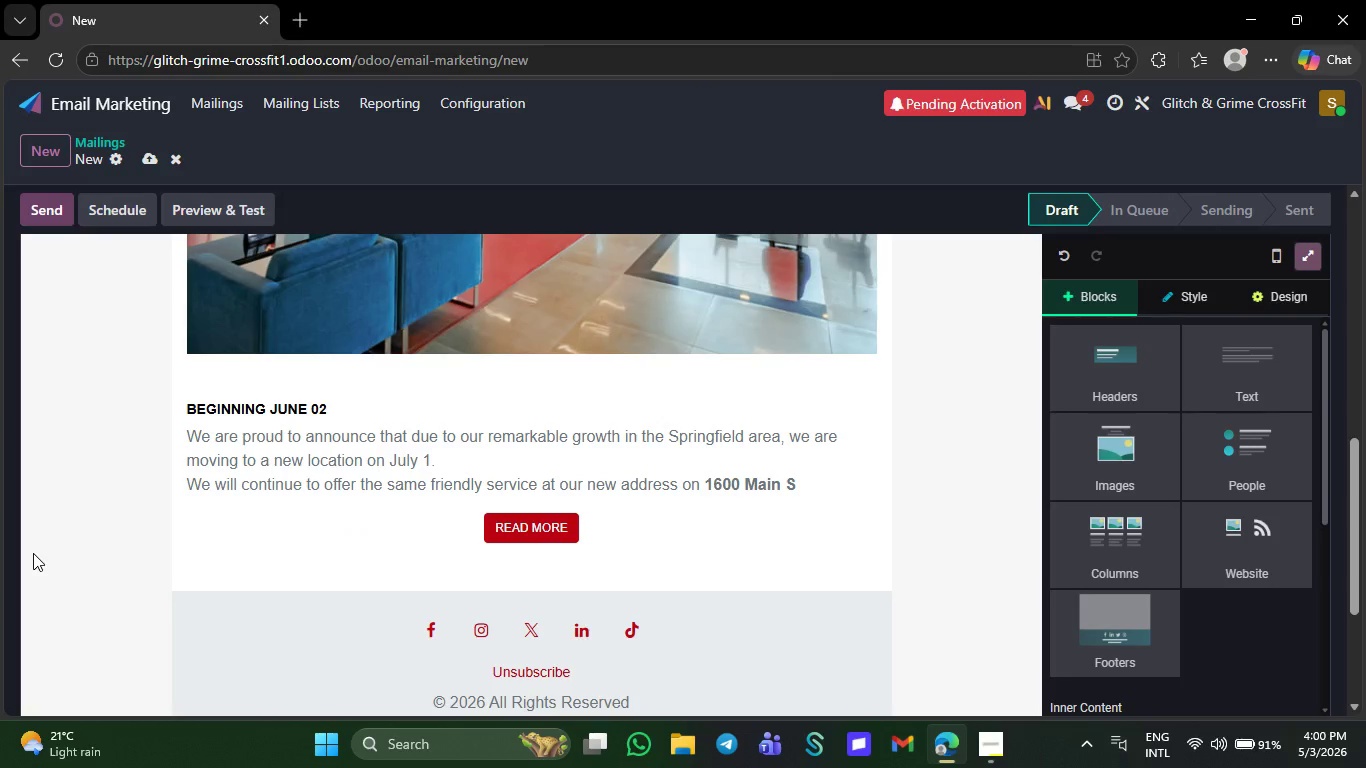 
key(Backspace)
 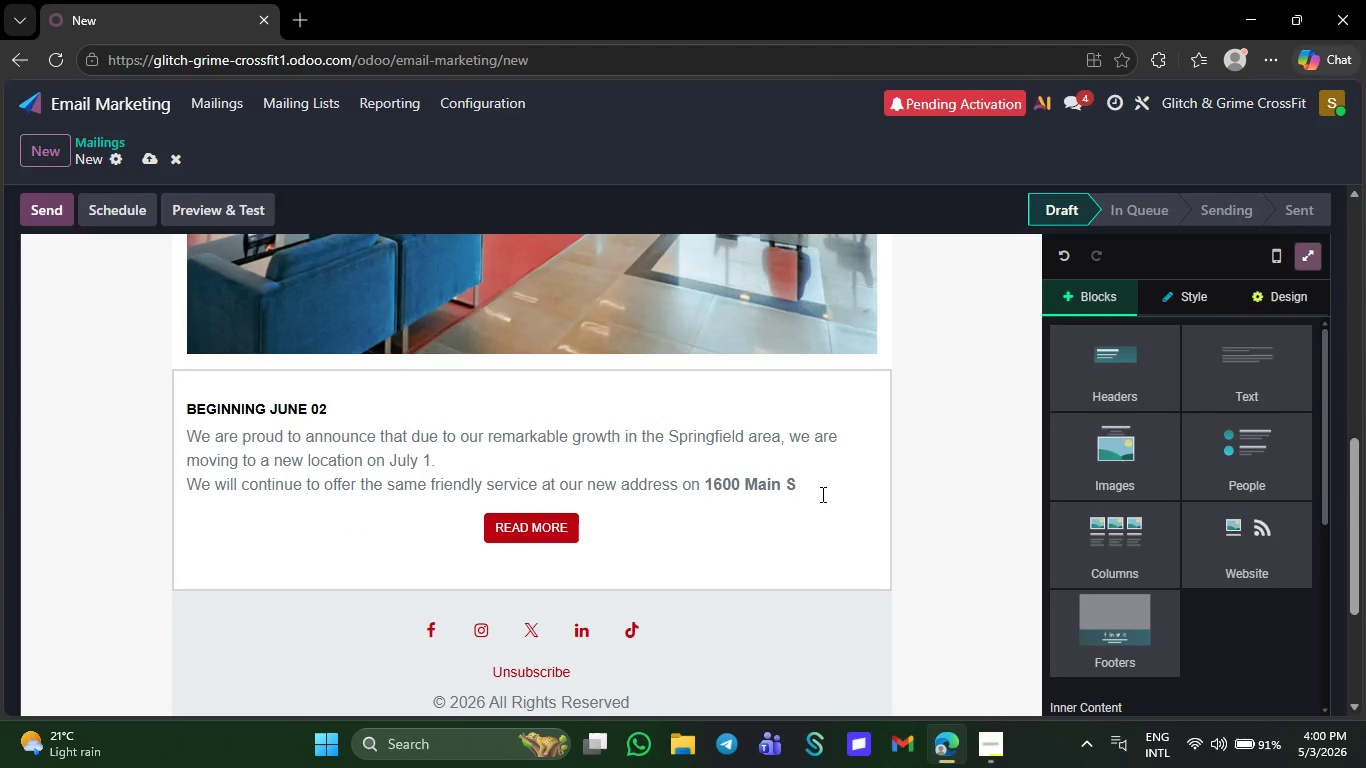 
left_click([821, 477])
 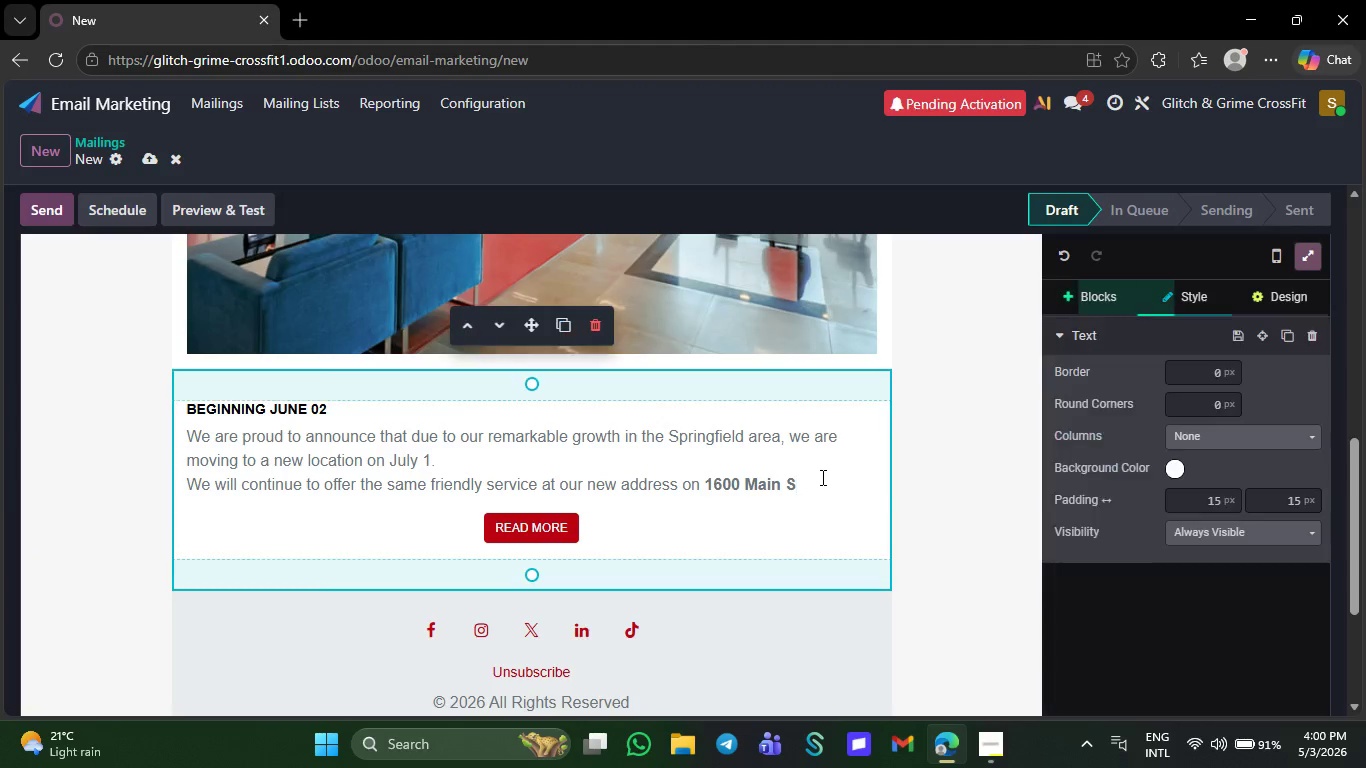 
key(Backspace)
 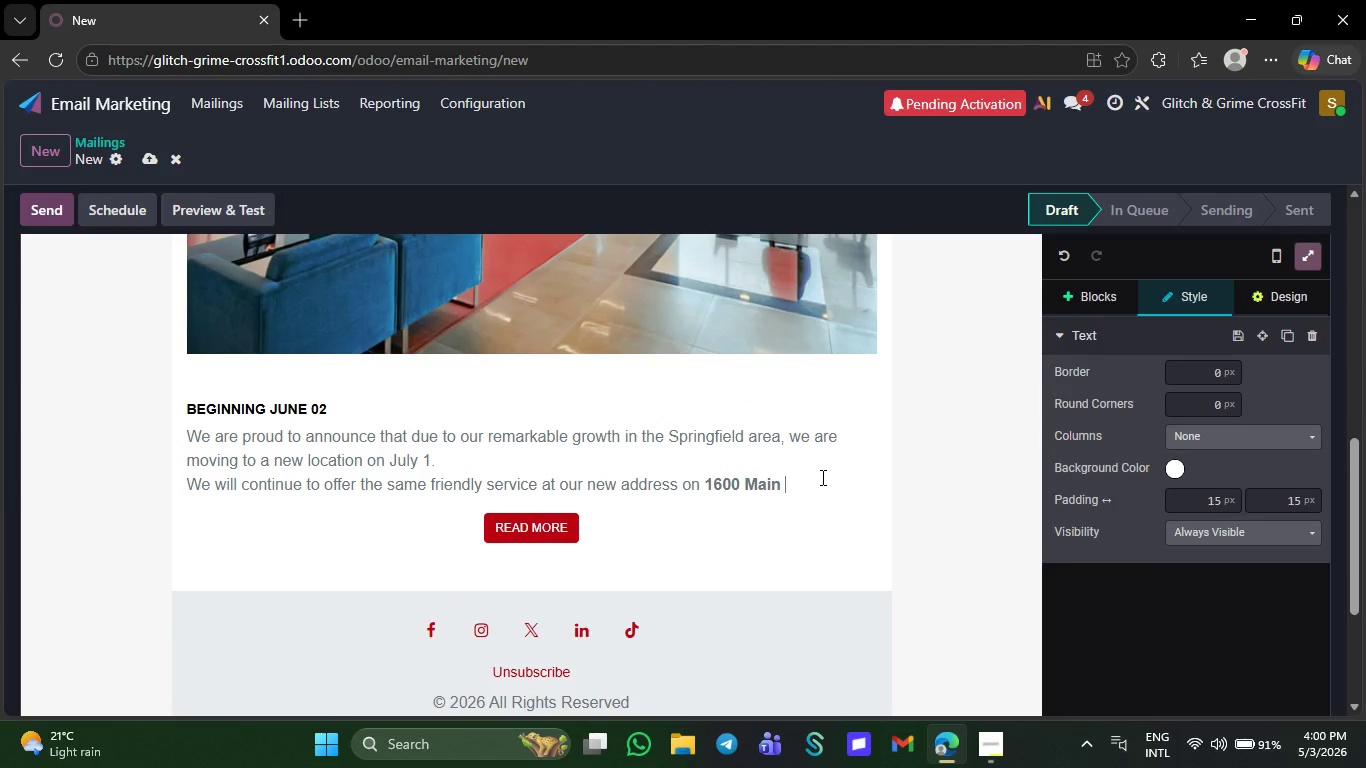 
key(Backspace)
 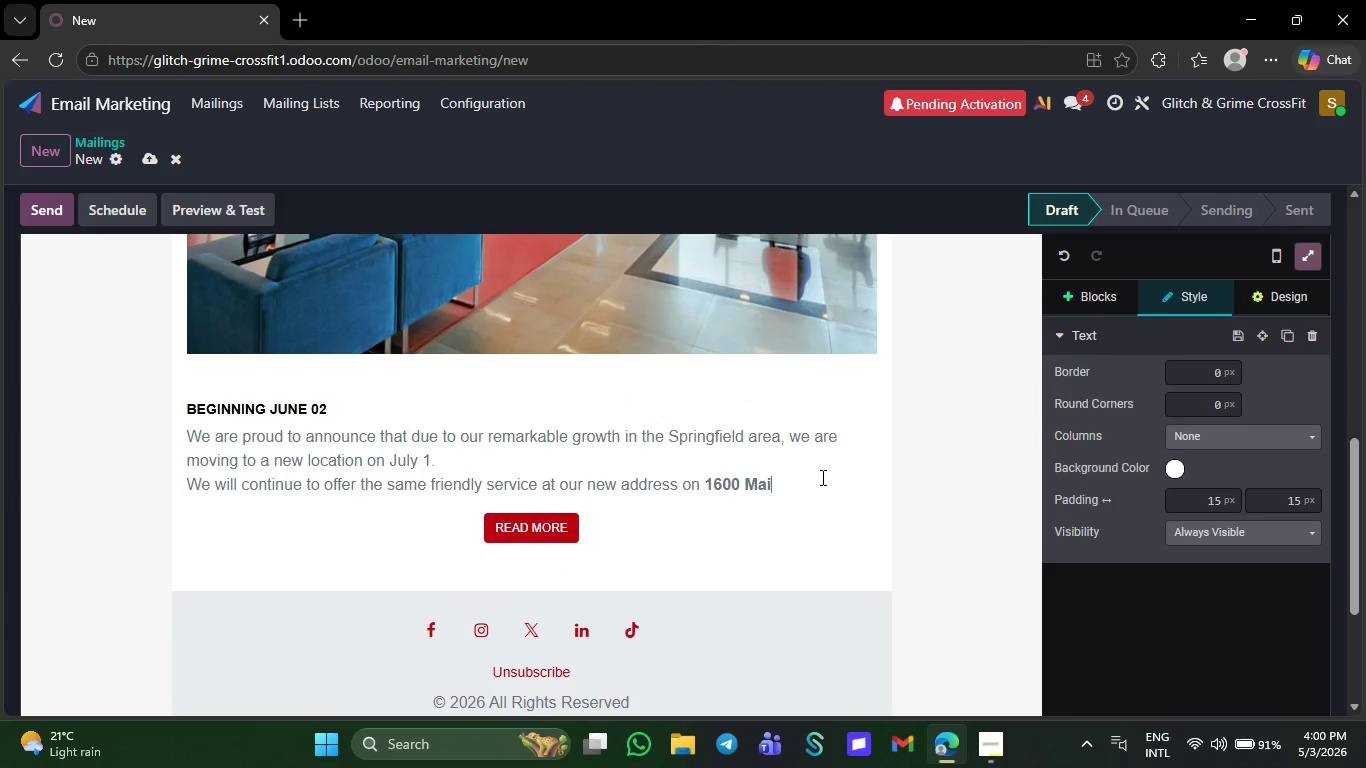 
key(Backspace)
 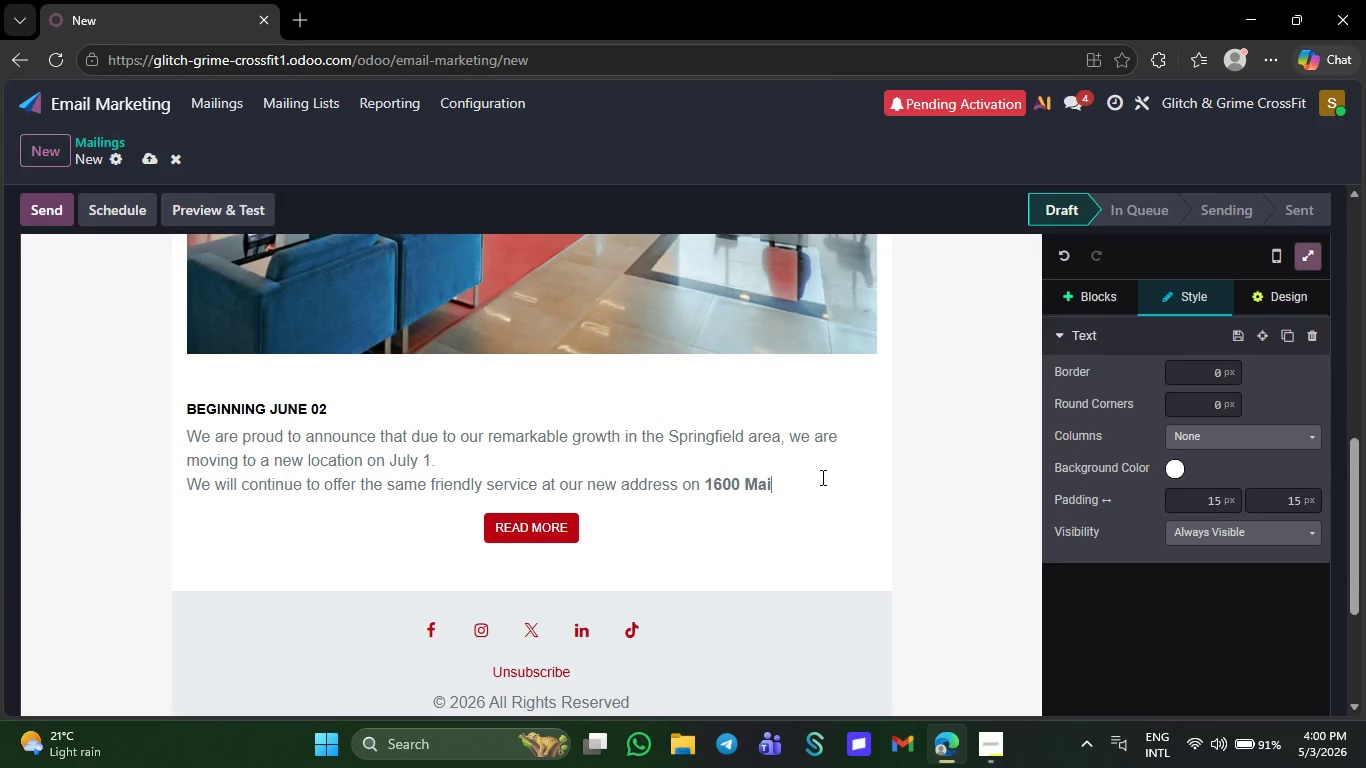 
key(Backspace)
 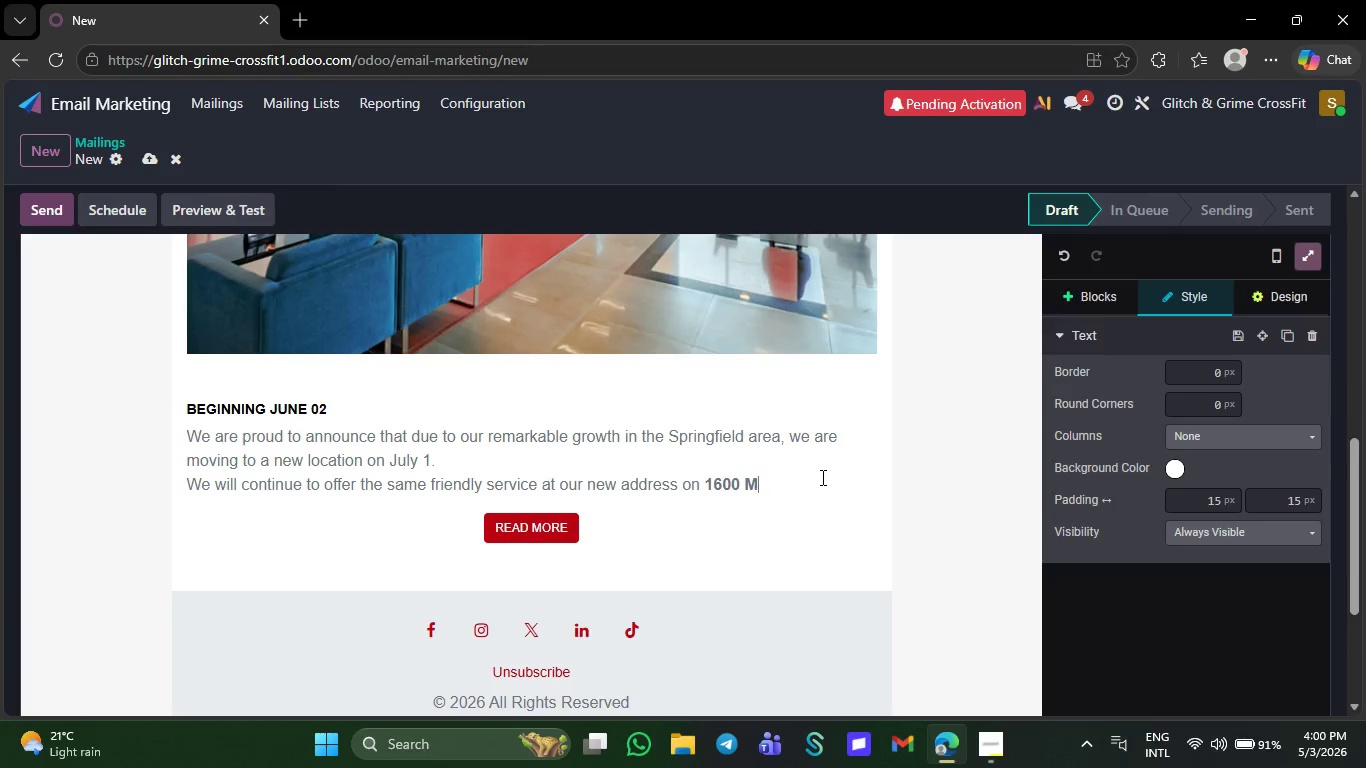 
key(Backspace)
 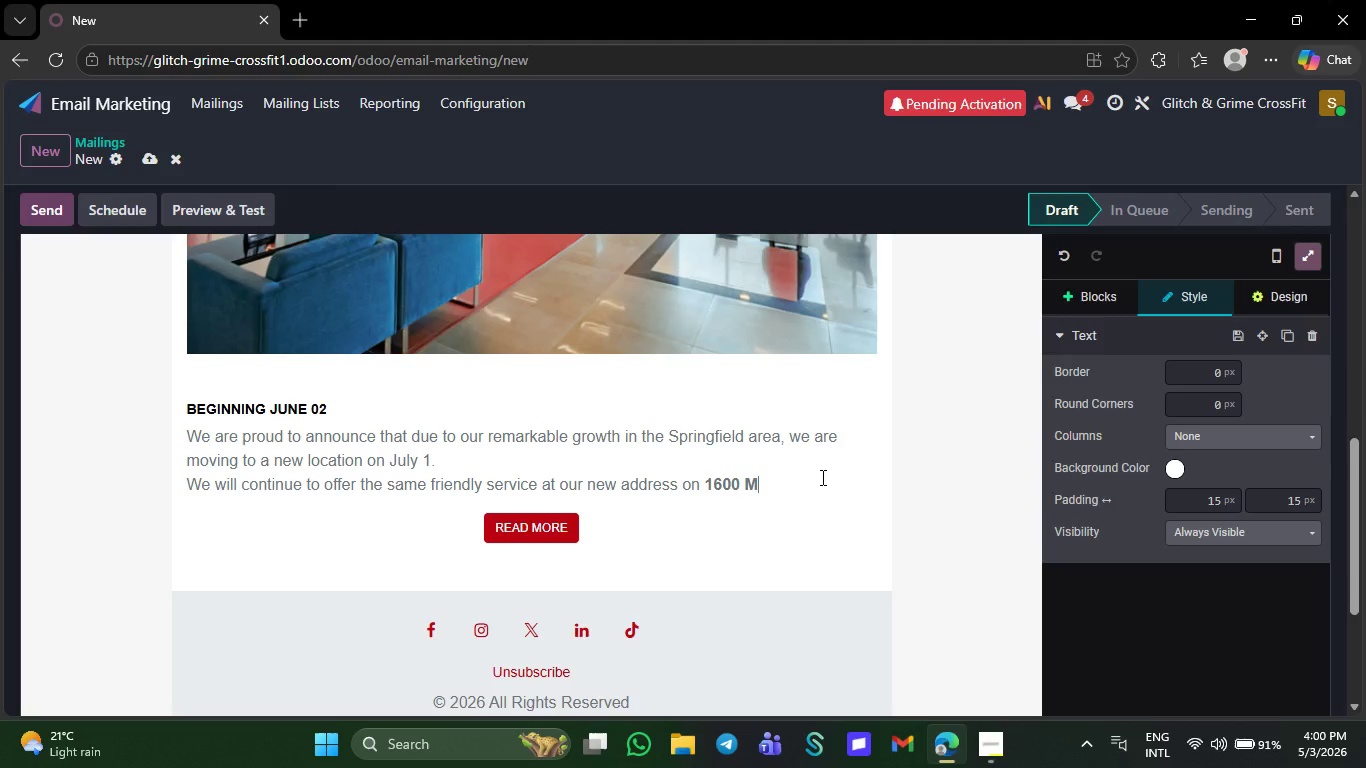 
key(Backspace)
 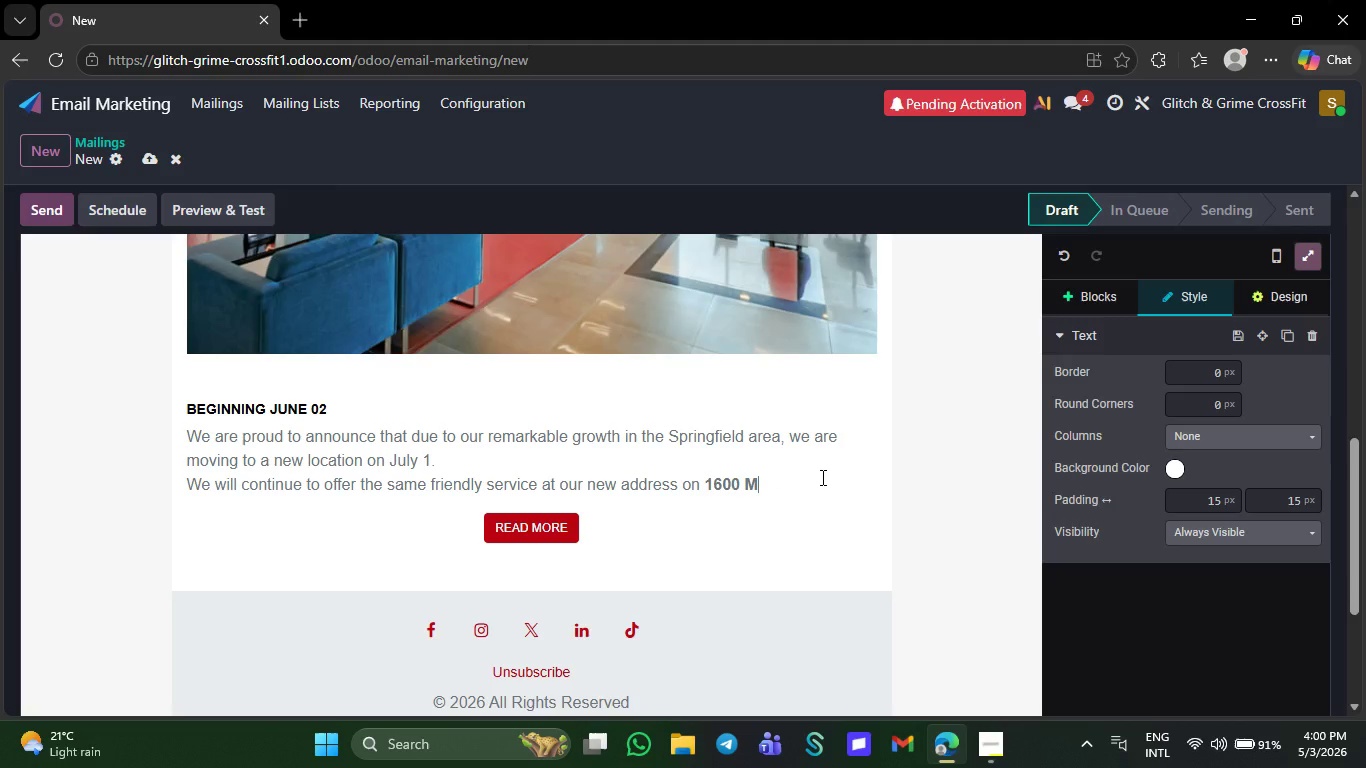 
key(Backspace)
 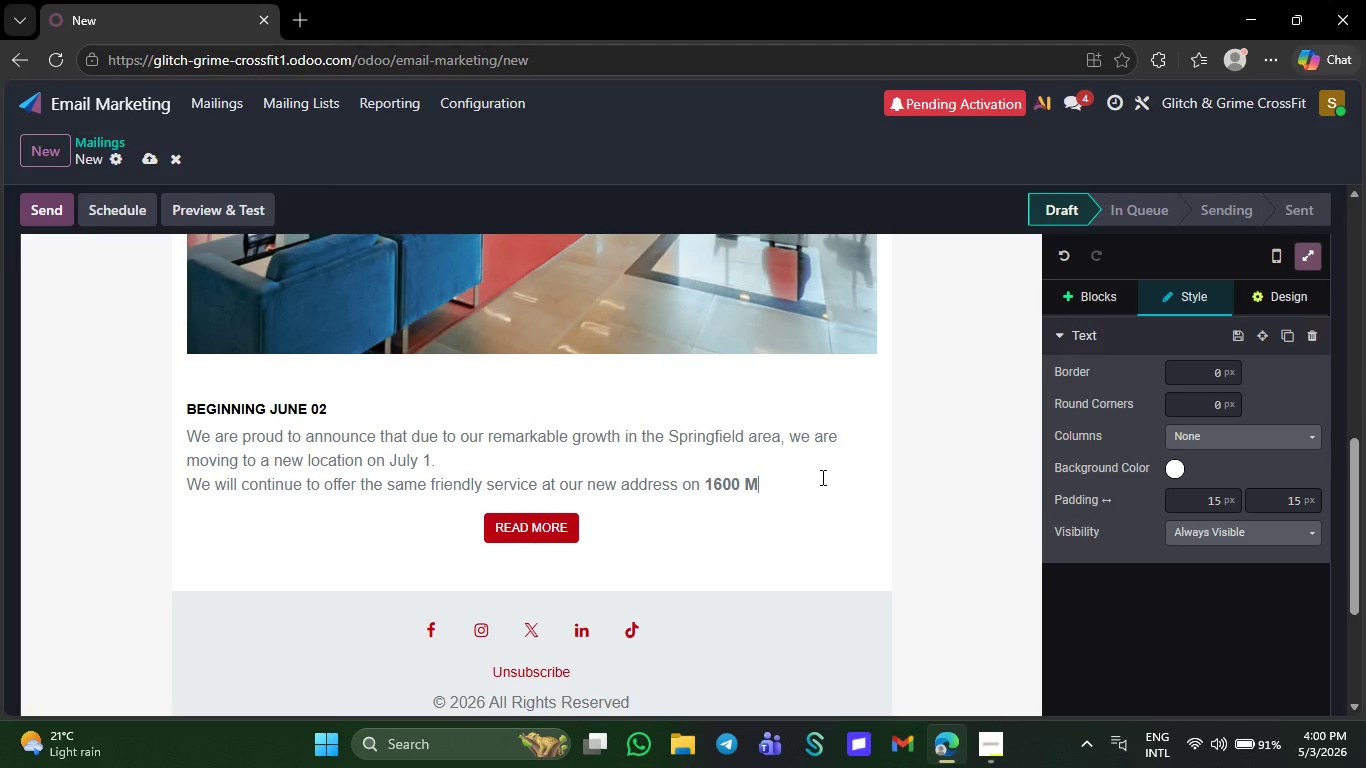 
key(Backspace)
 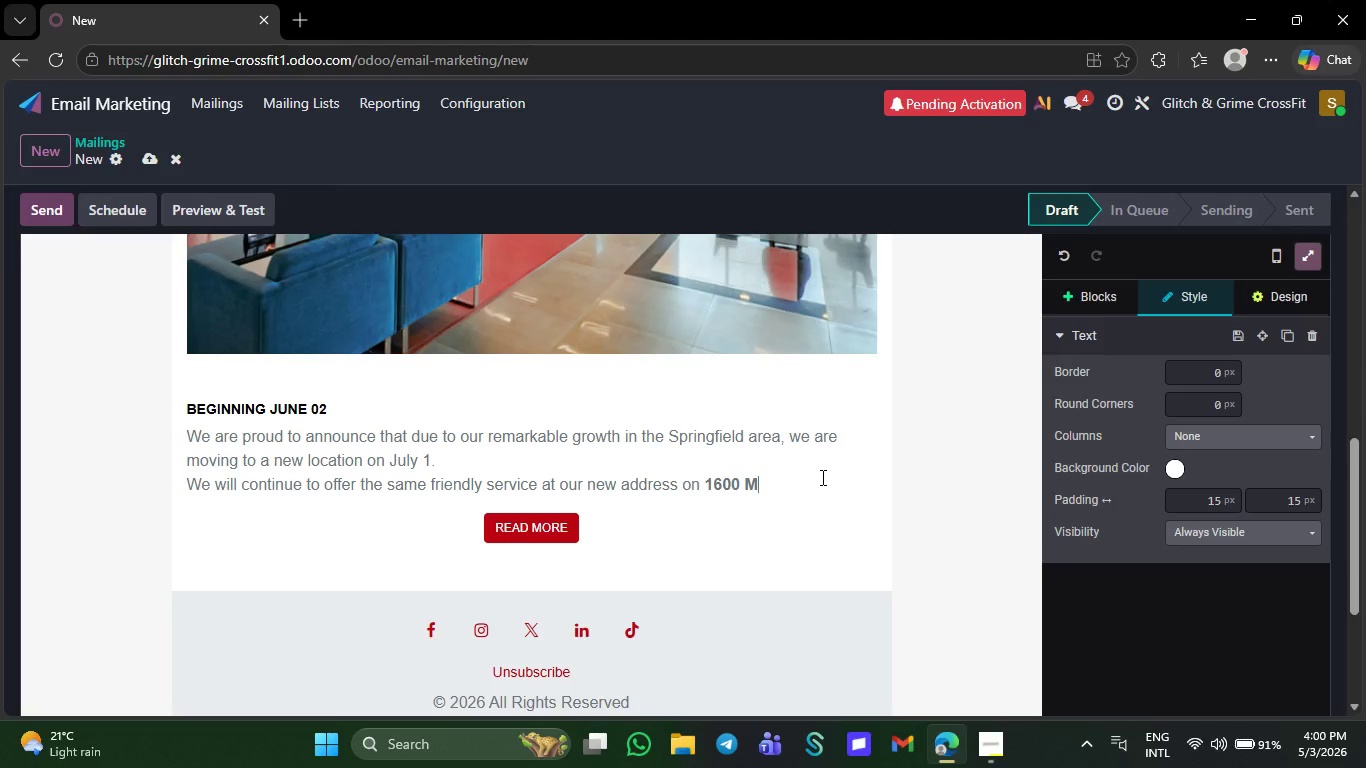 
key(Backspace)
 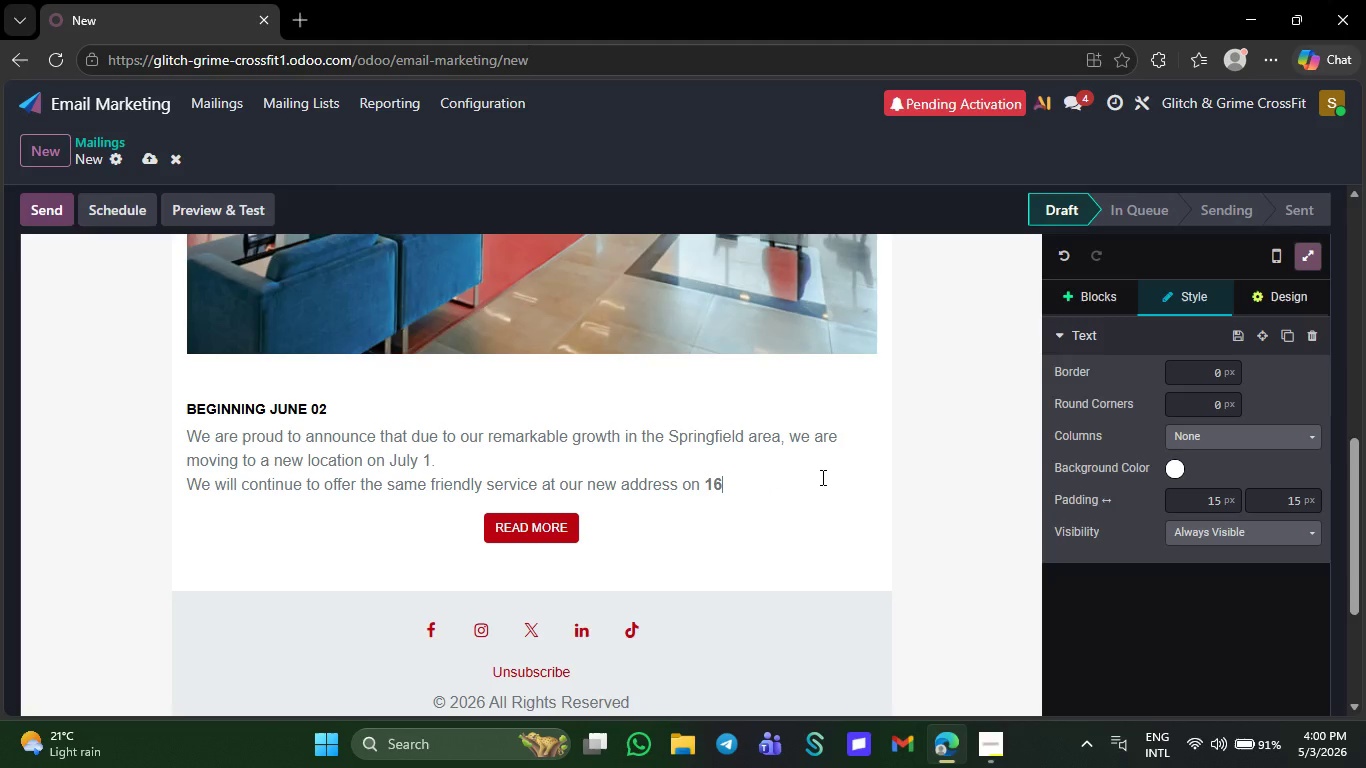 
key(Backspace)
 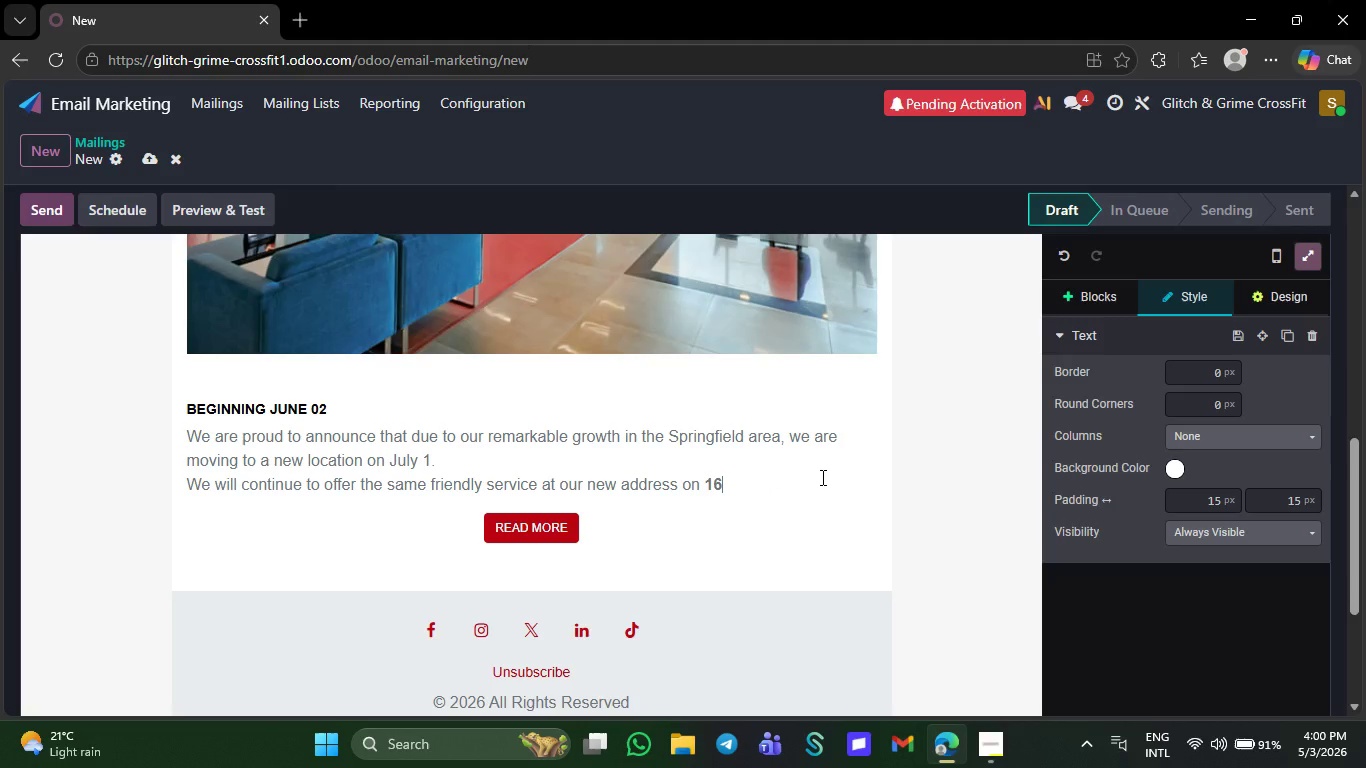 
key(Backspace)
 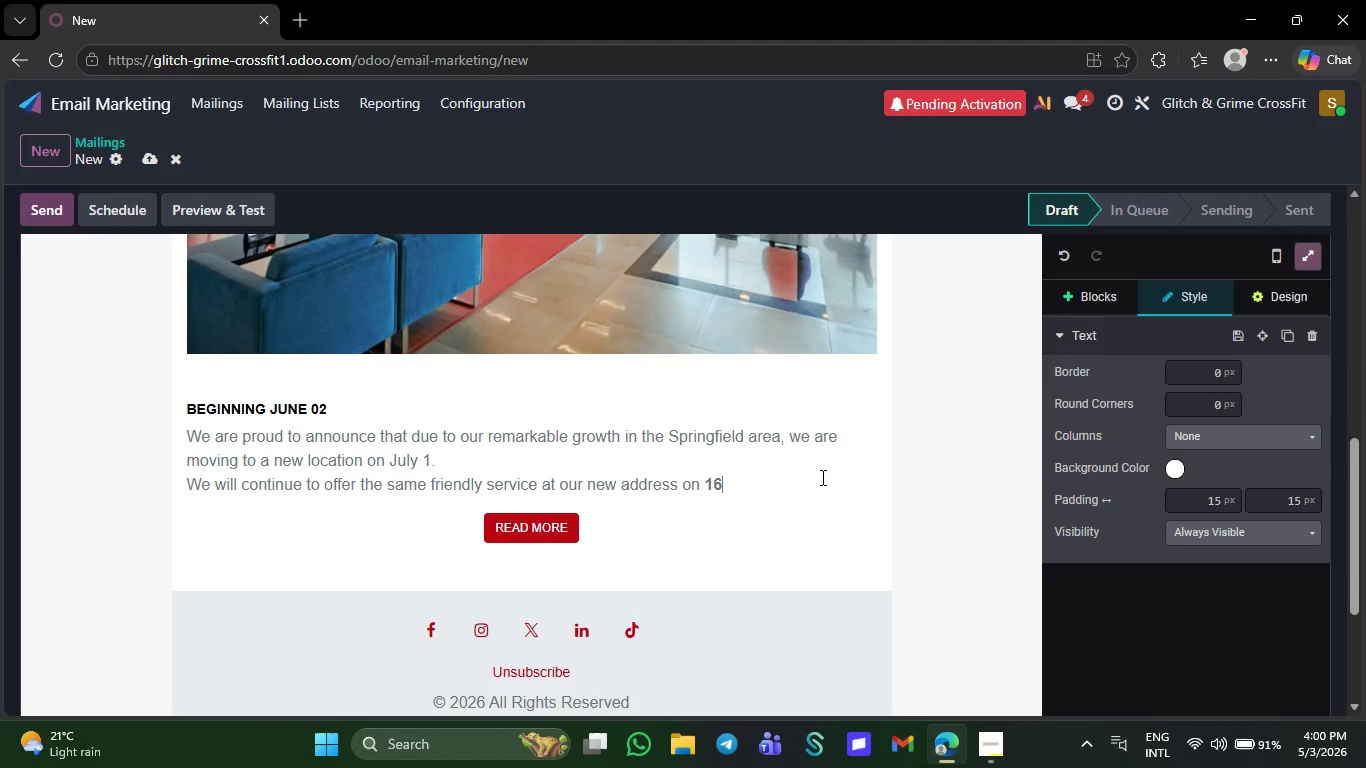 
key(Backspace)
 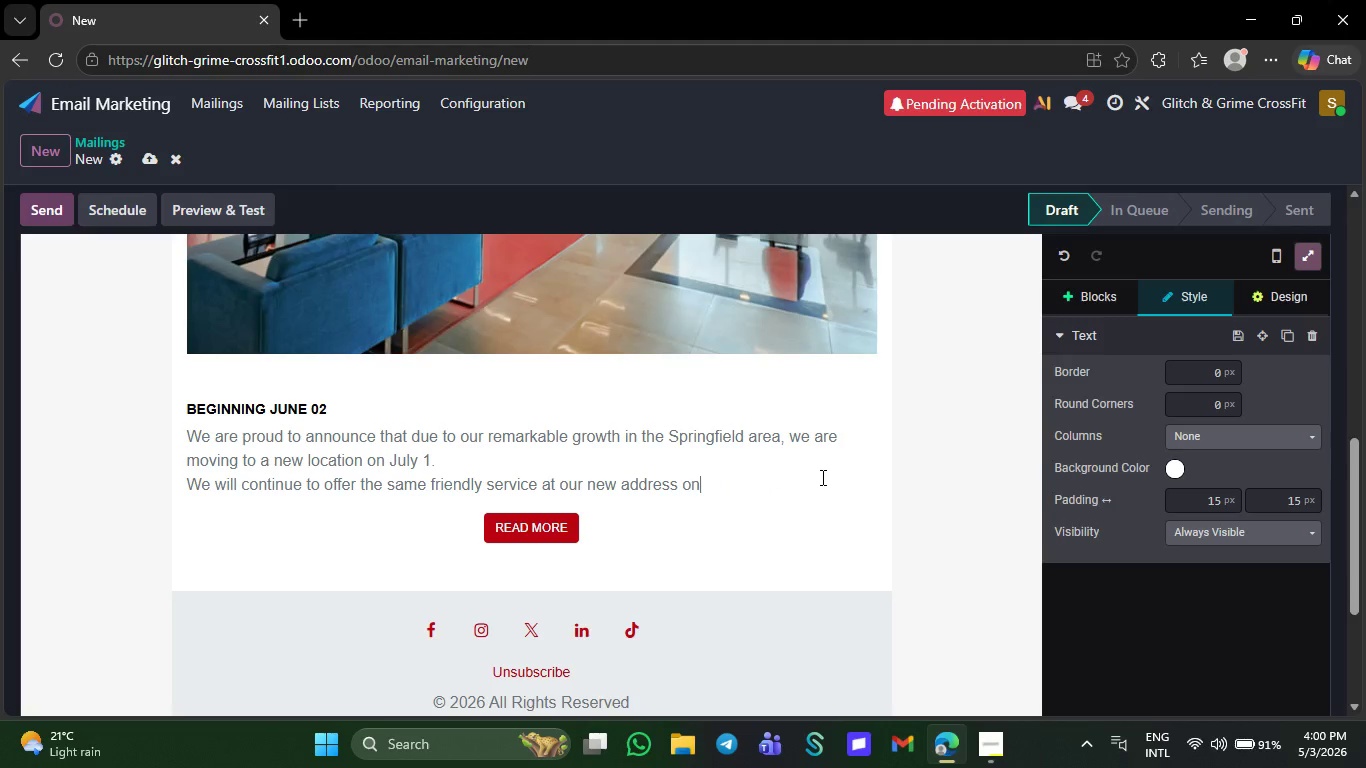 
key(Backspace)
 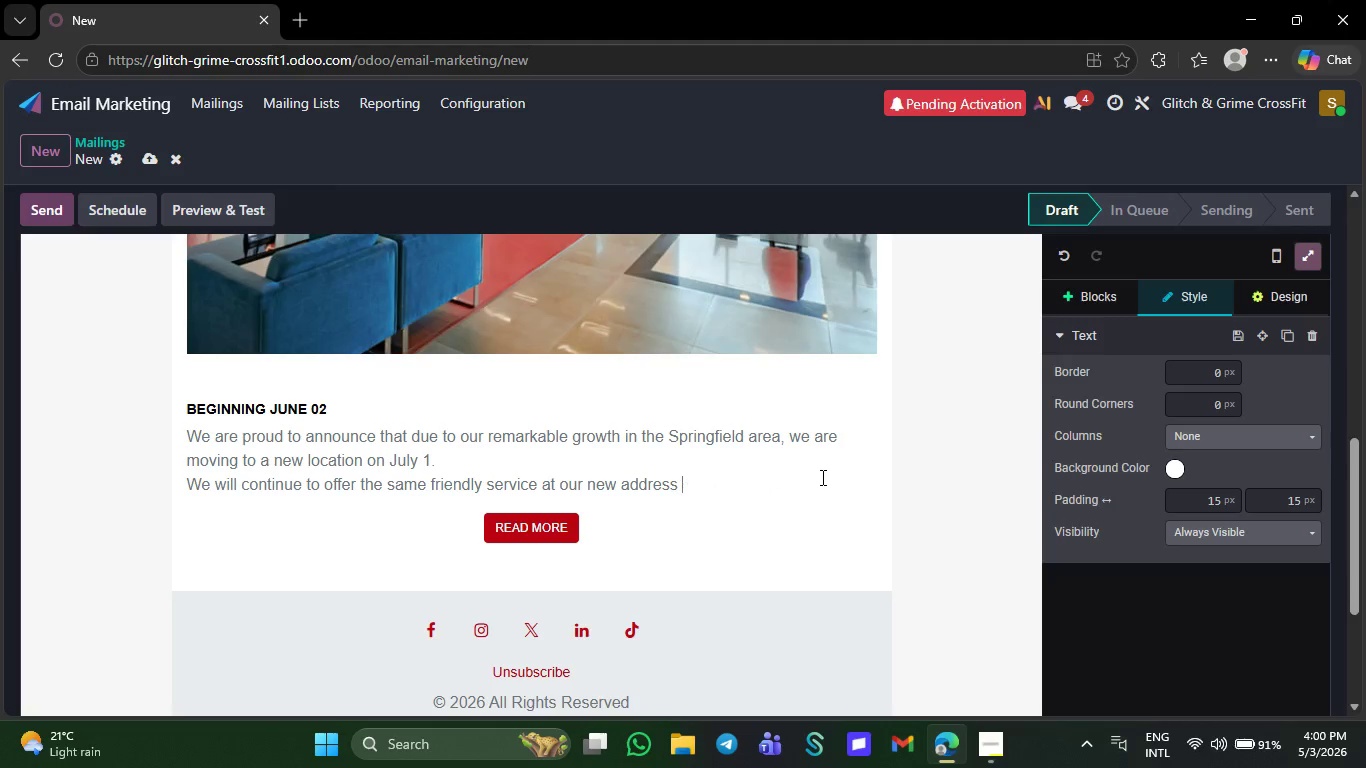 
key(Backspace)
 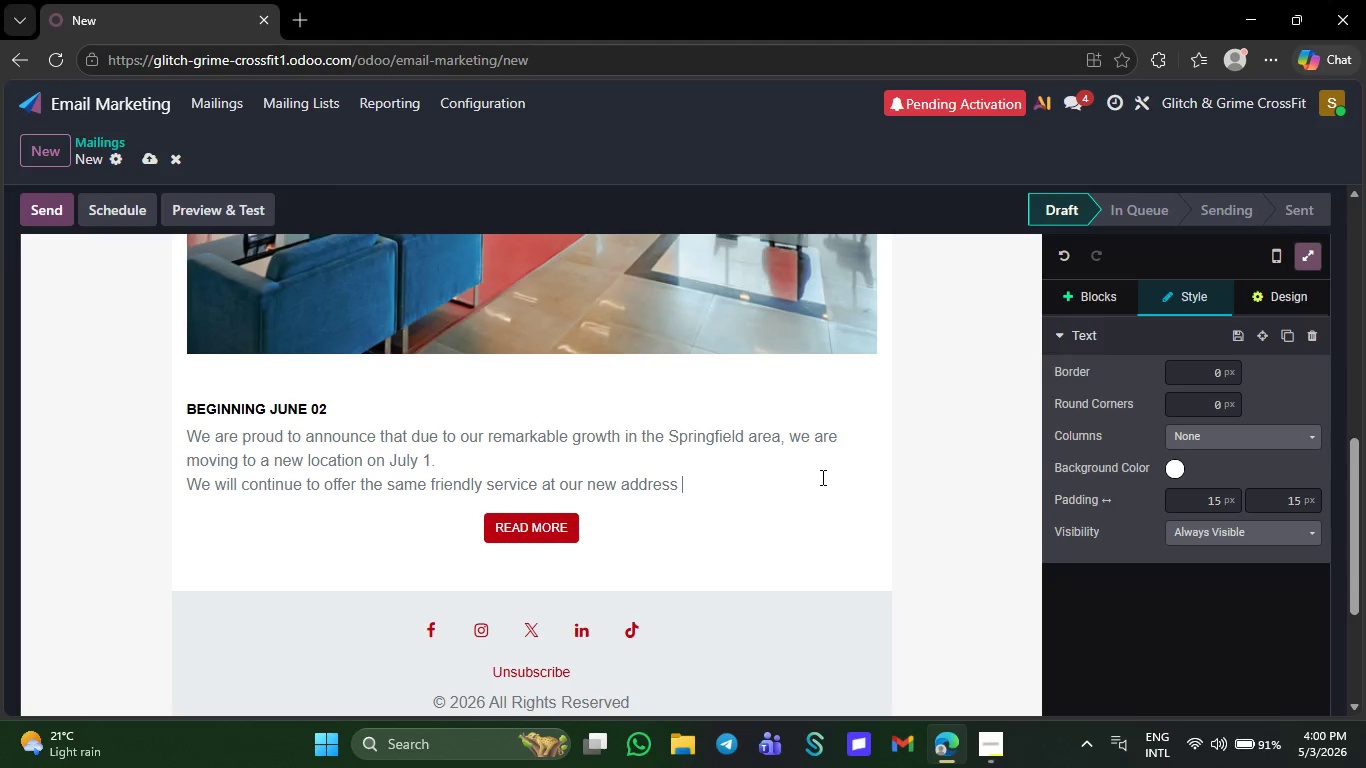 
key(Backspace)
 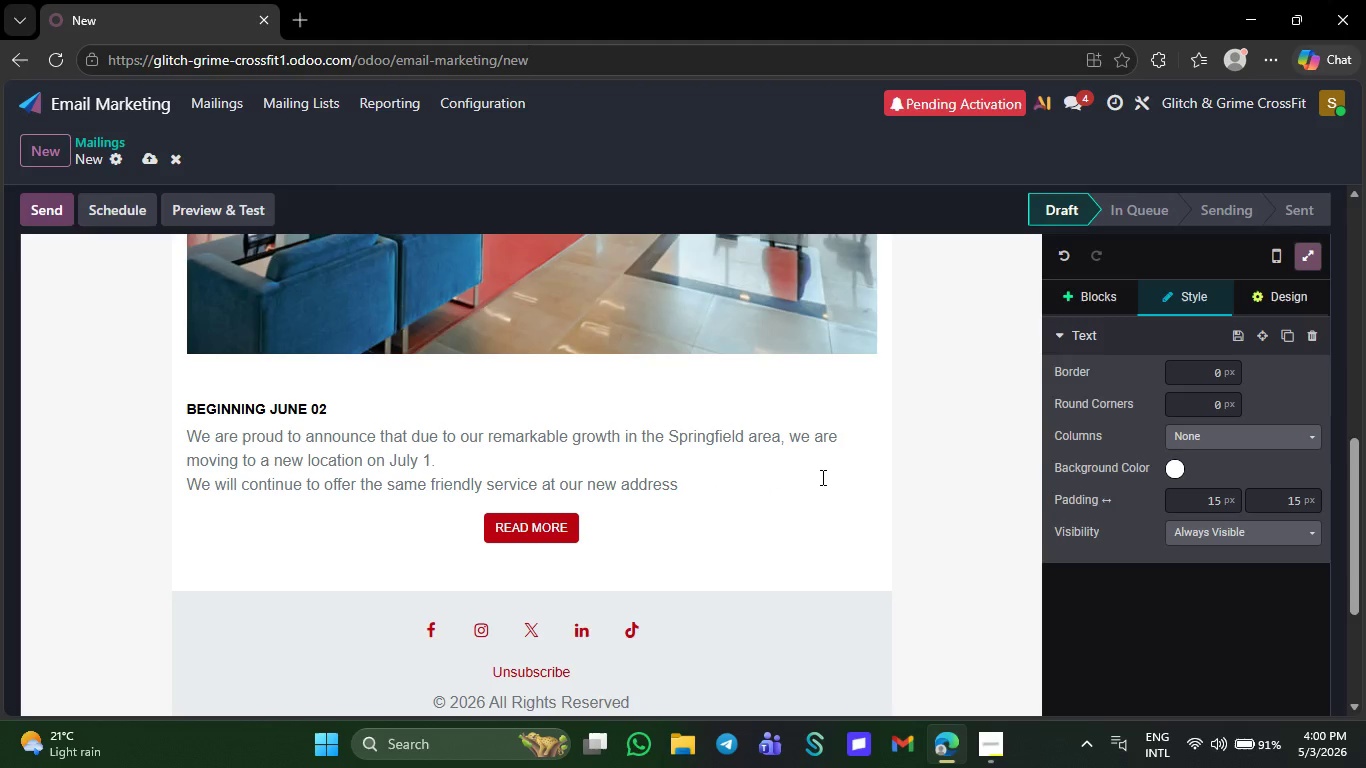 
key(Backspace)
 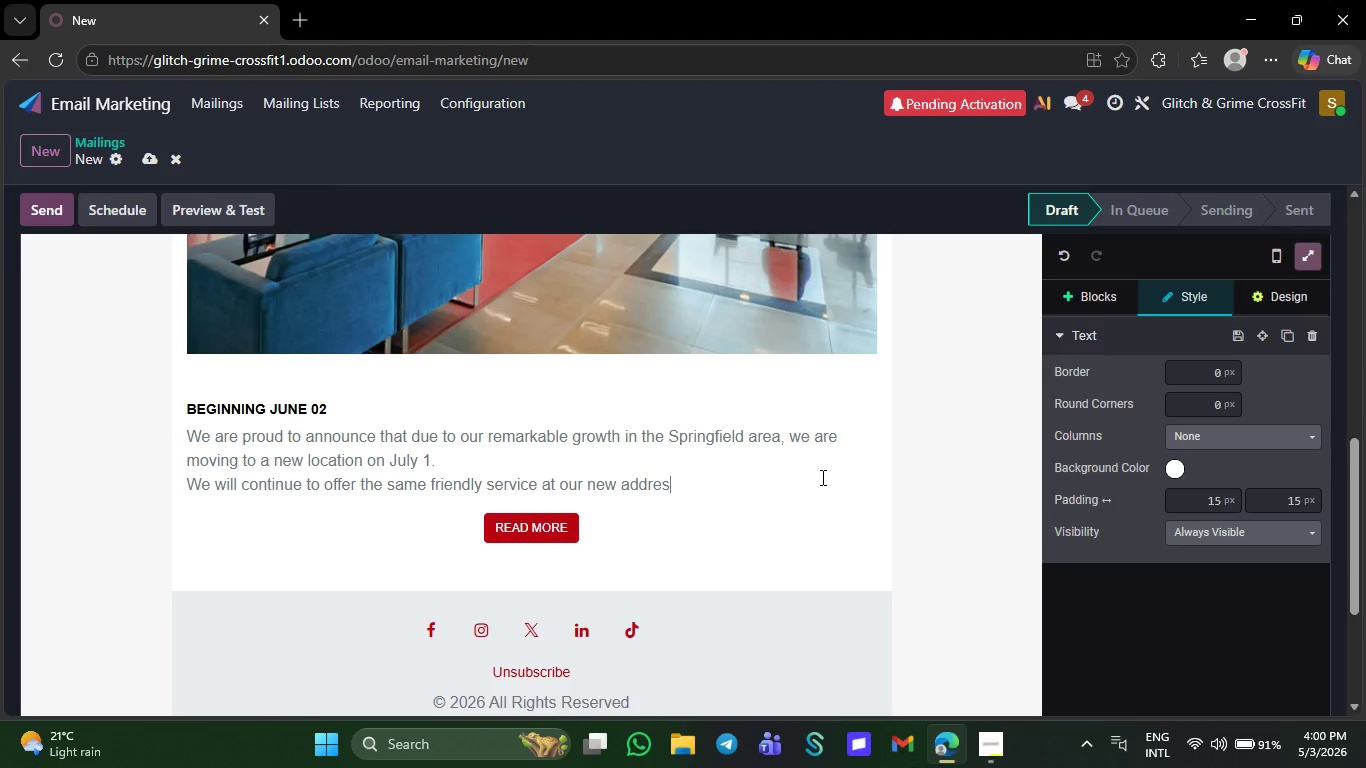 
key(Backspace)
 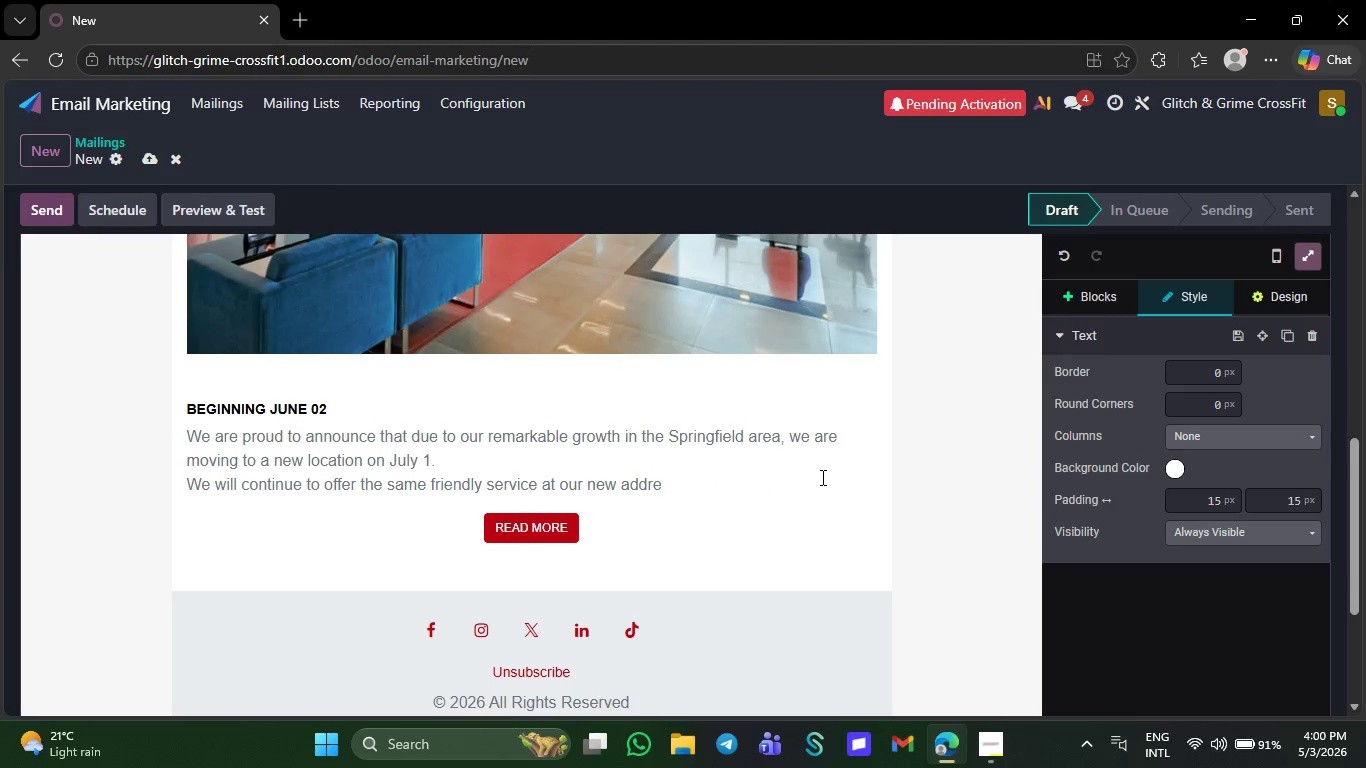 
key(Backspace)
 